 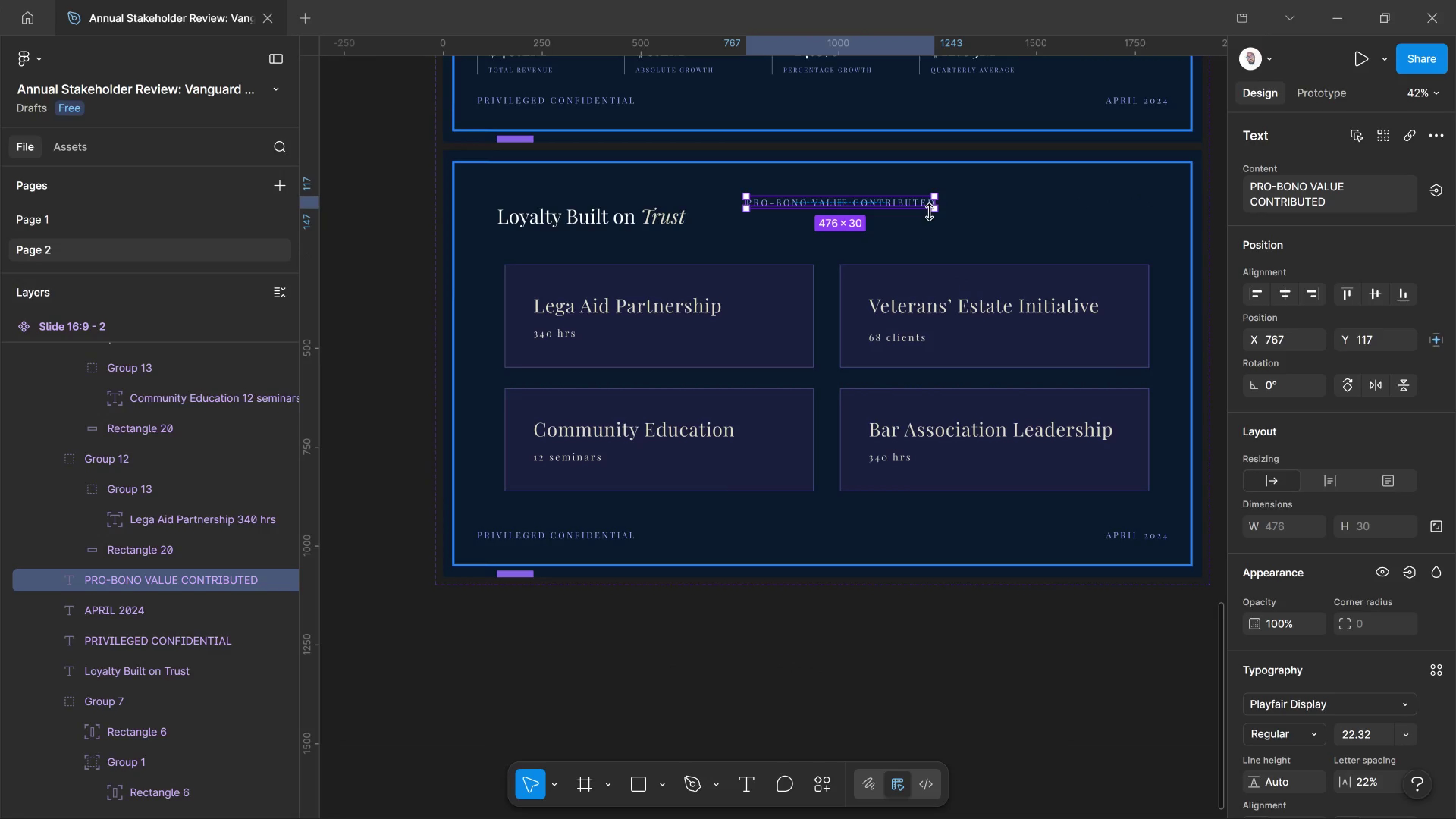 
left_click_drag(start_coordinate=[918, 204], to_coordinate=[1125, 242])
 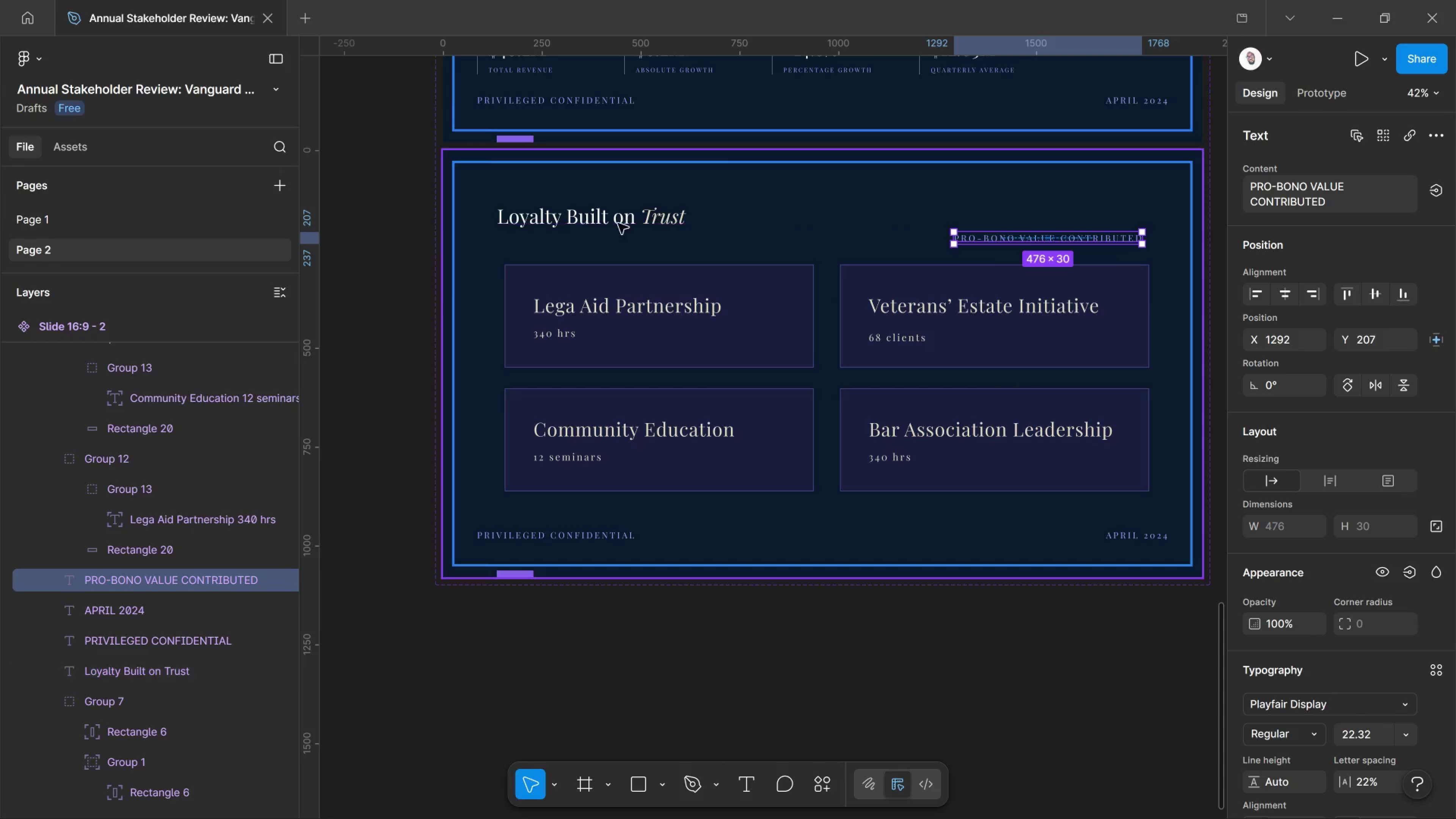 
left_click([618, 221])
 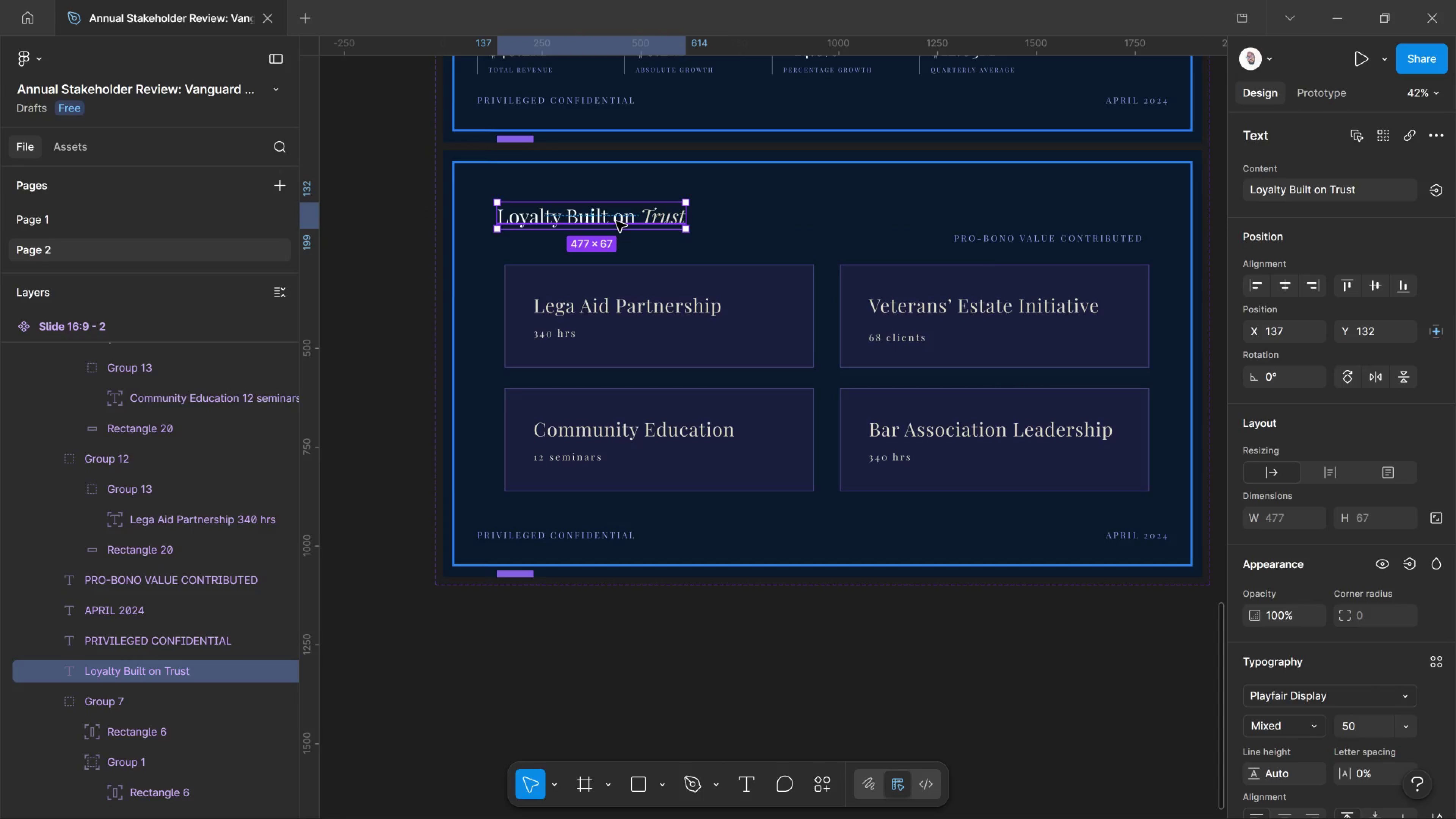 
hold_key(key=AltLeft, duration=5.11)
left_click_drag(start_coordinate=[616, 221], to_coordinate=[1079, 213])
 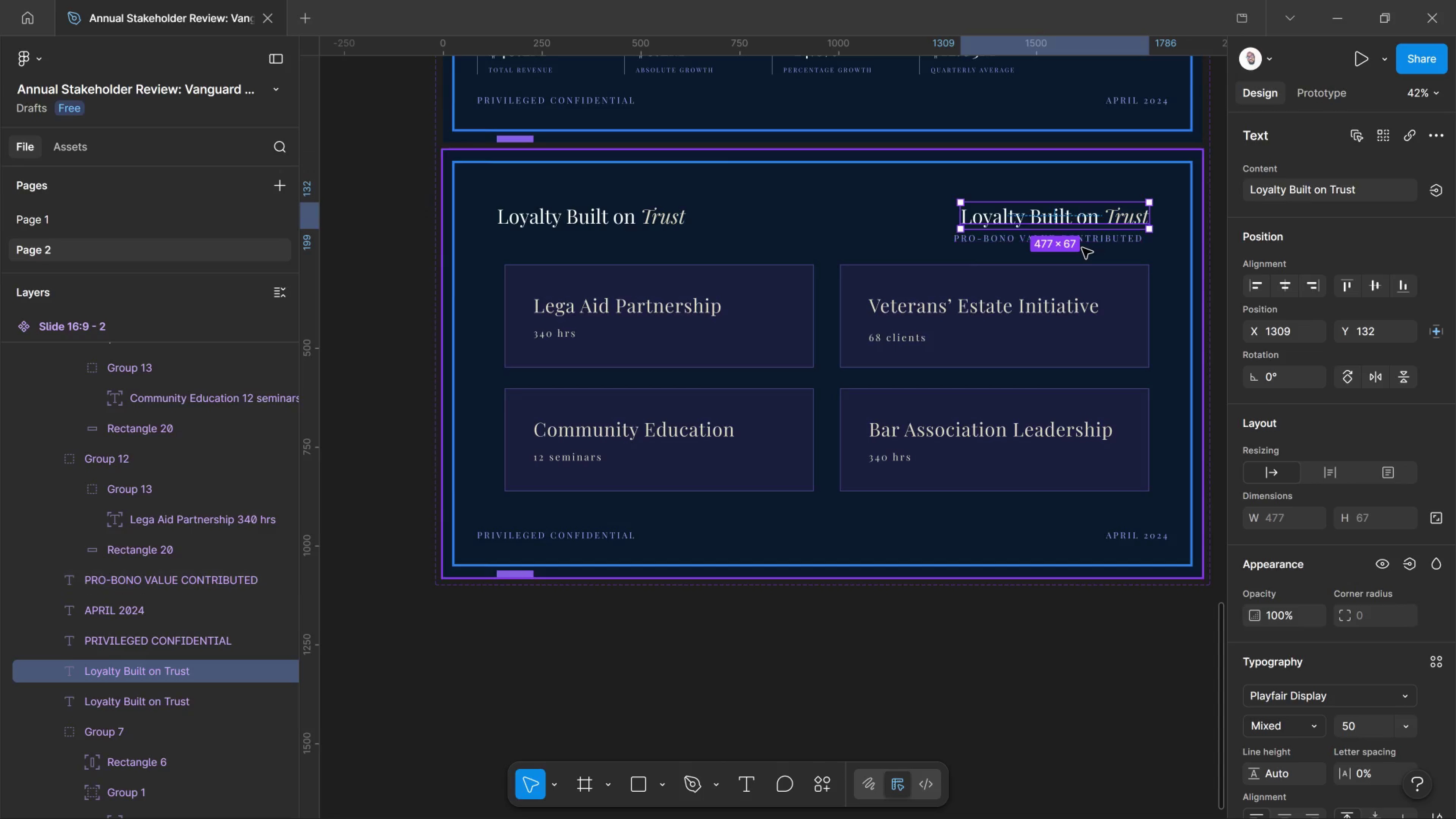 
hold_key(key=ShiftLeft, duration=3.72)
 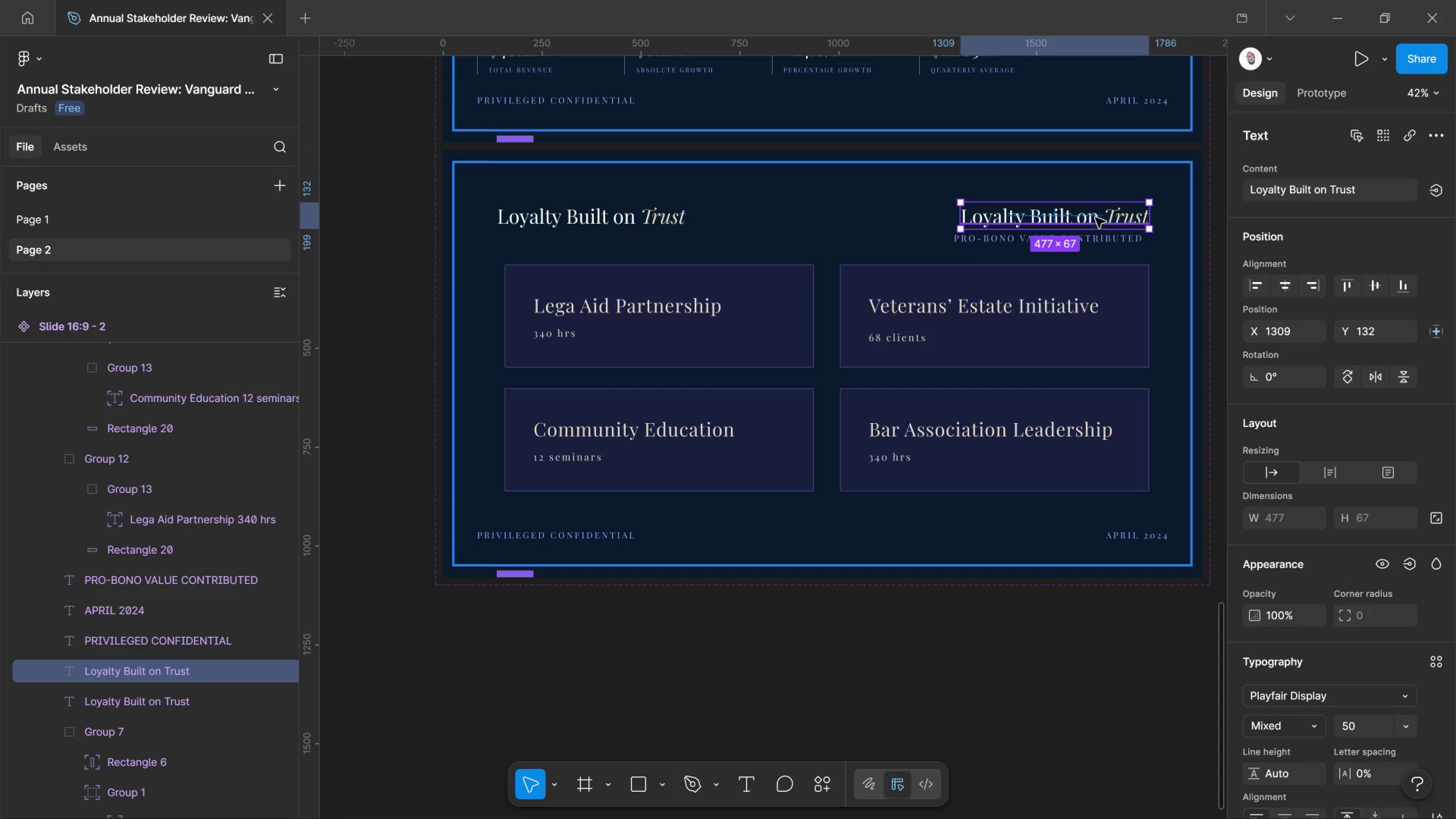 
double_click([1095, 218])
 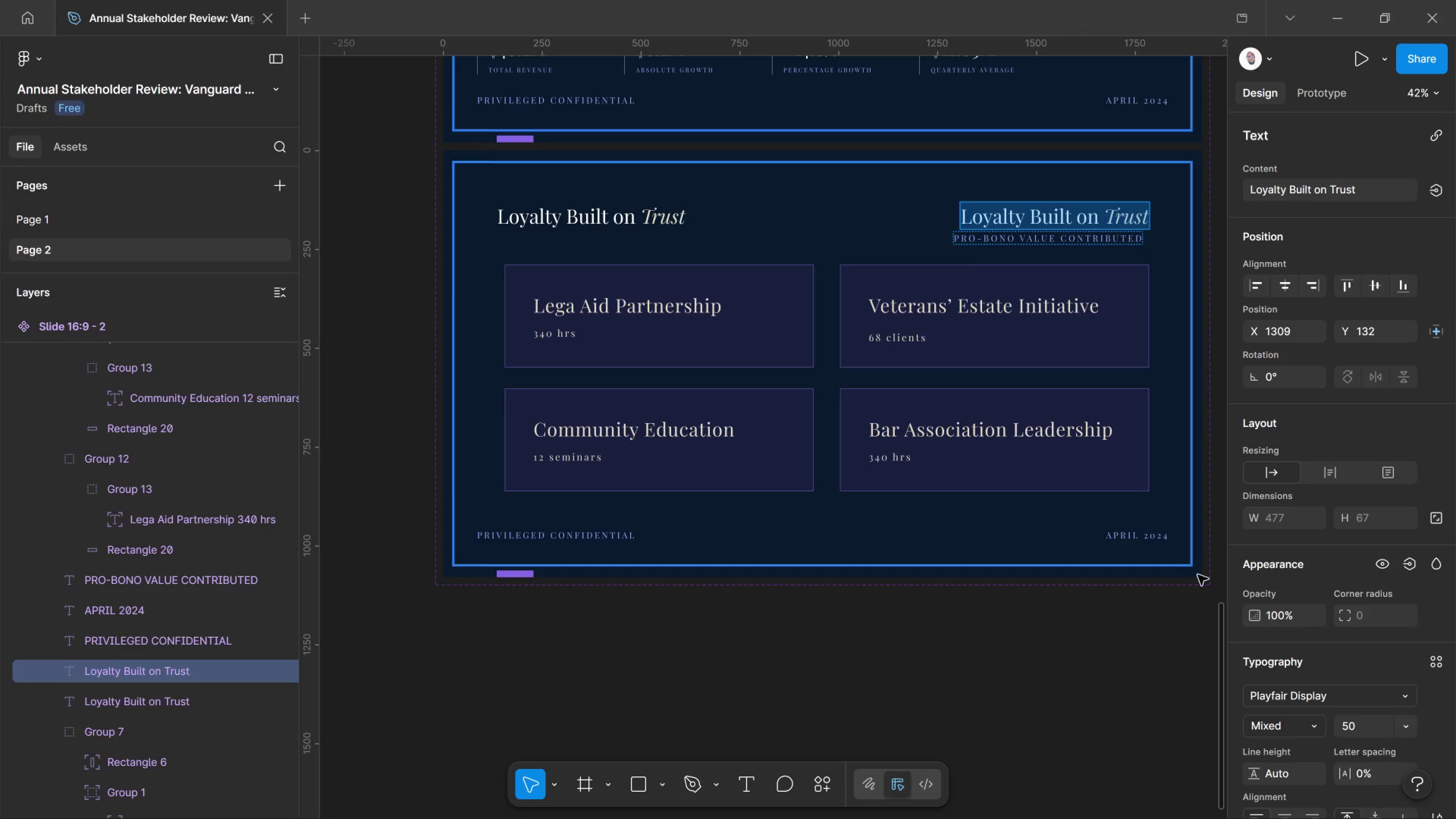 
scroll: coordinate [1327, 570], scroll_direction: down, amount: 2.0
 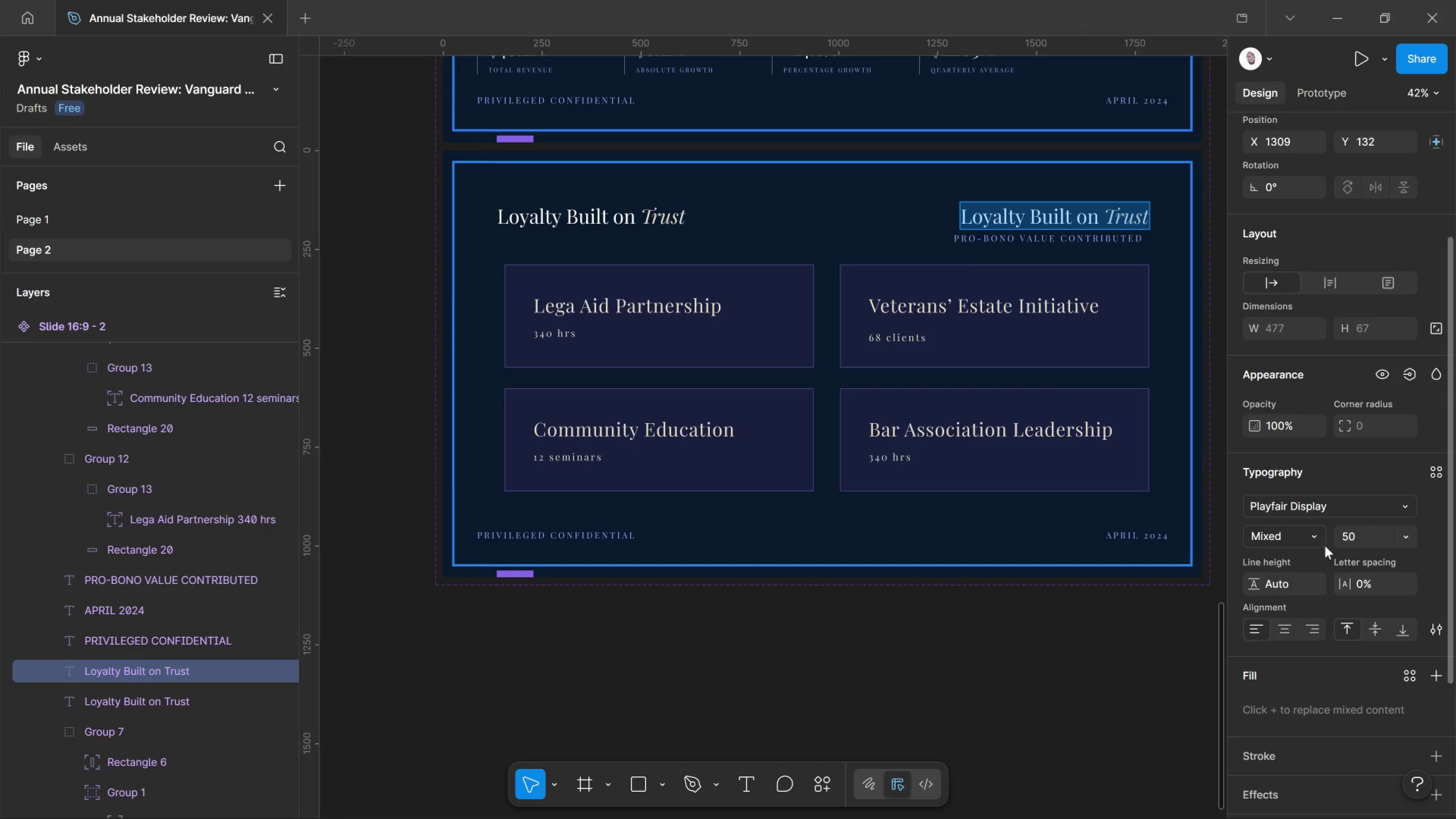 
scroll: coordinate [1315, 519], scroll_direction: up, amount: 2.0
 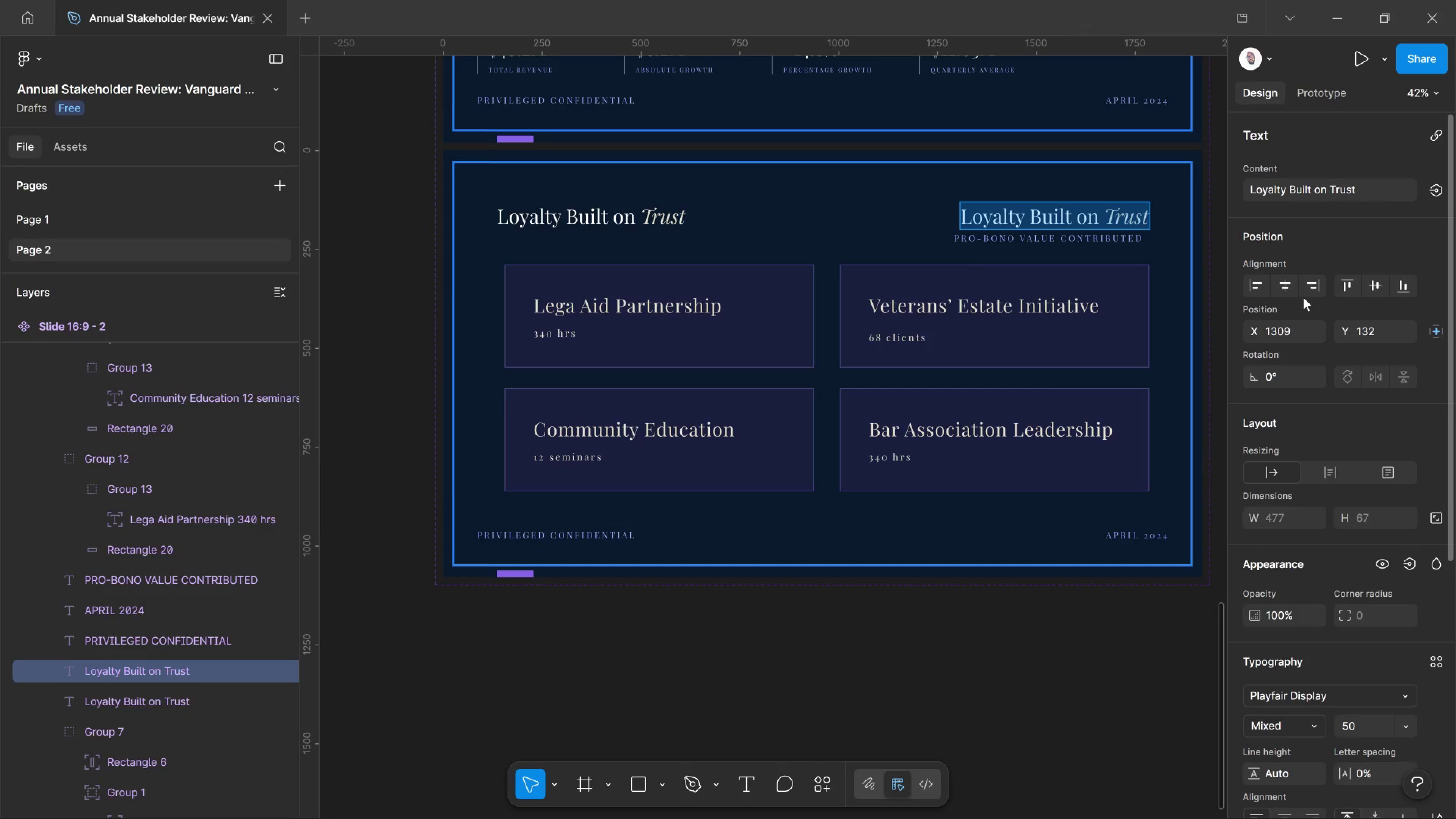 
scroll: coordinate [1349, 699], scroll_direction: down, amount: 6.0
 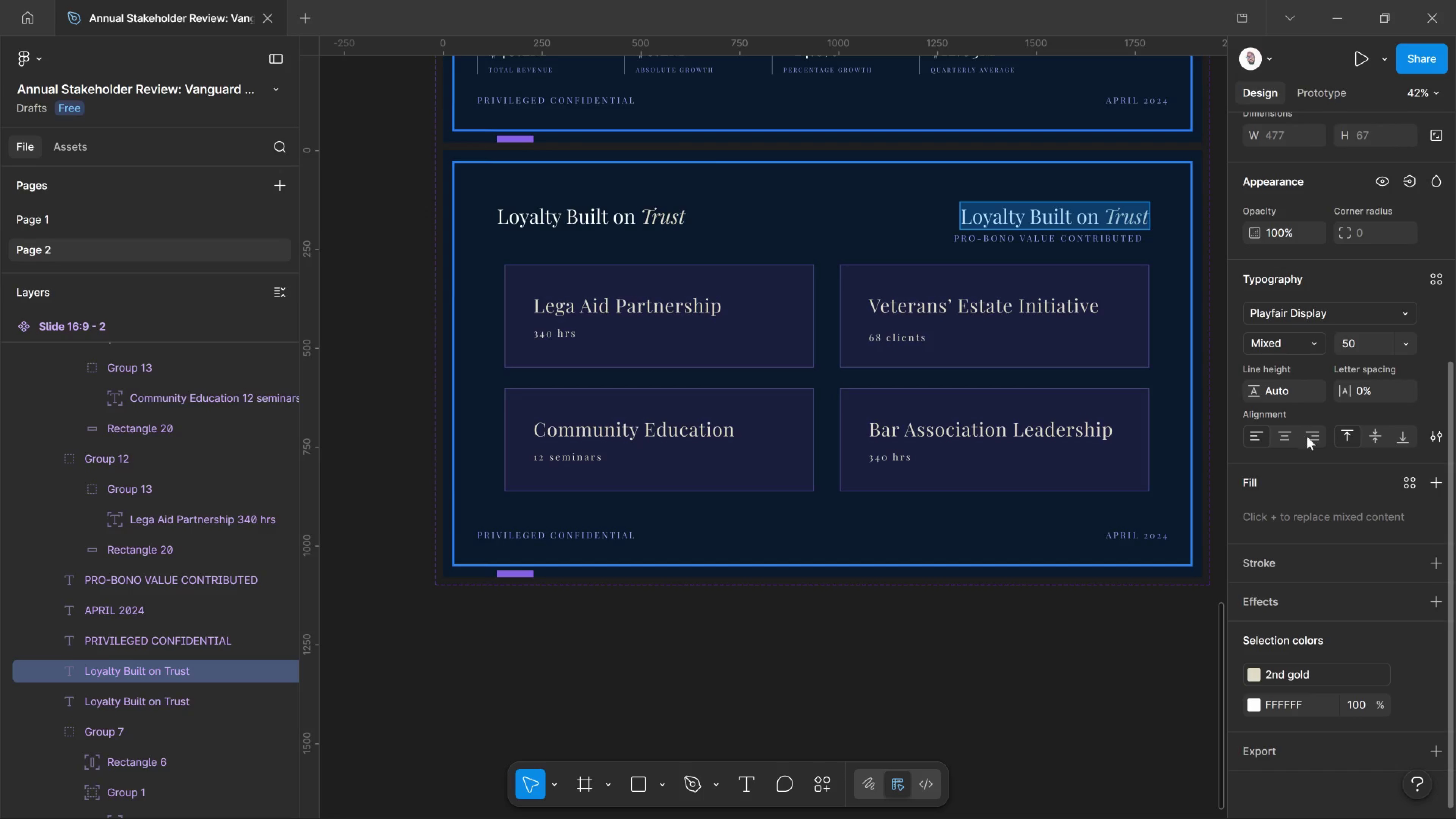 
left_click([1313, 439])
 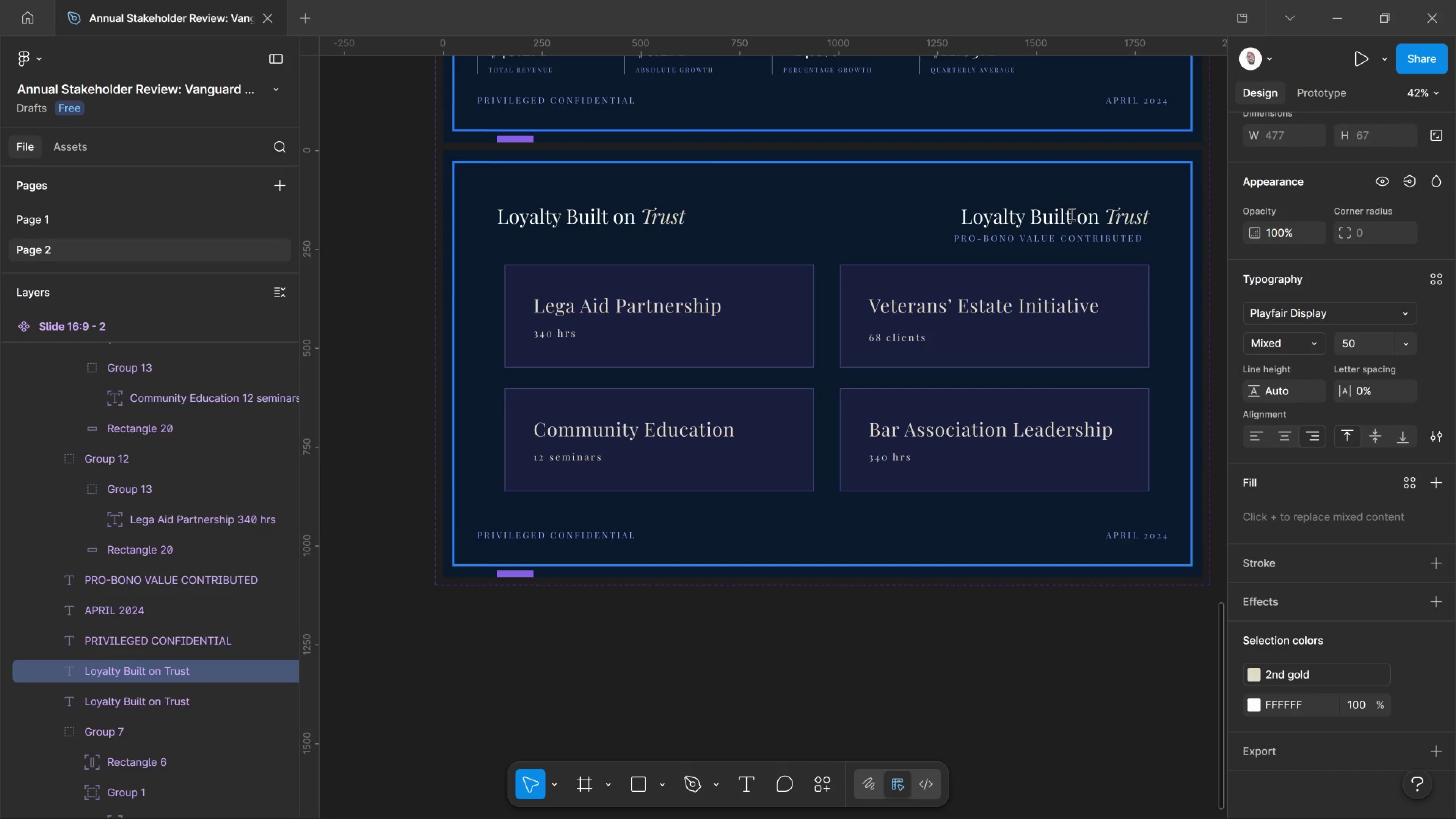 
left_click([1071, 214])
 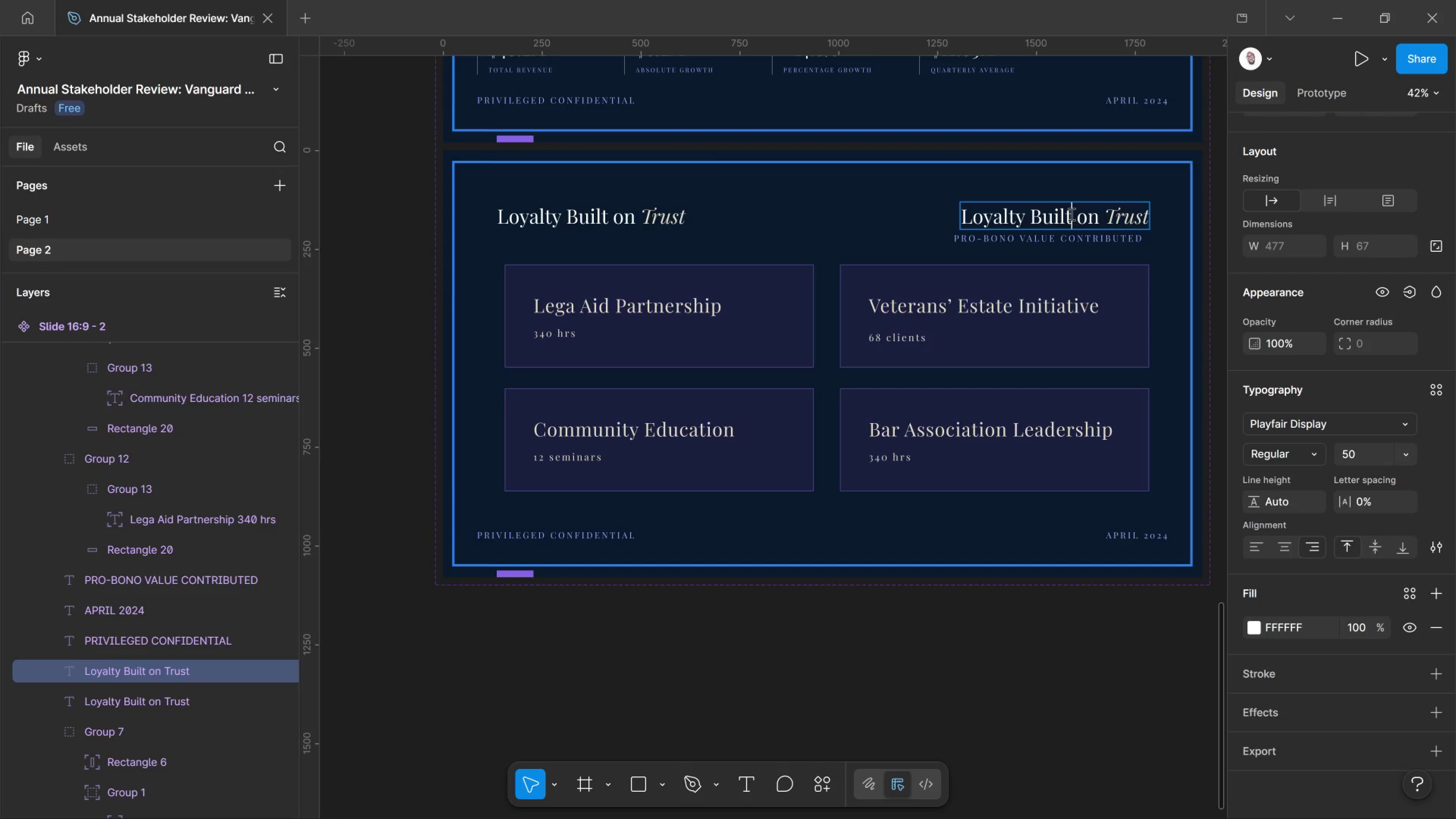 
key(Control+A)
 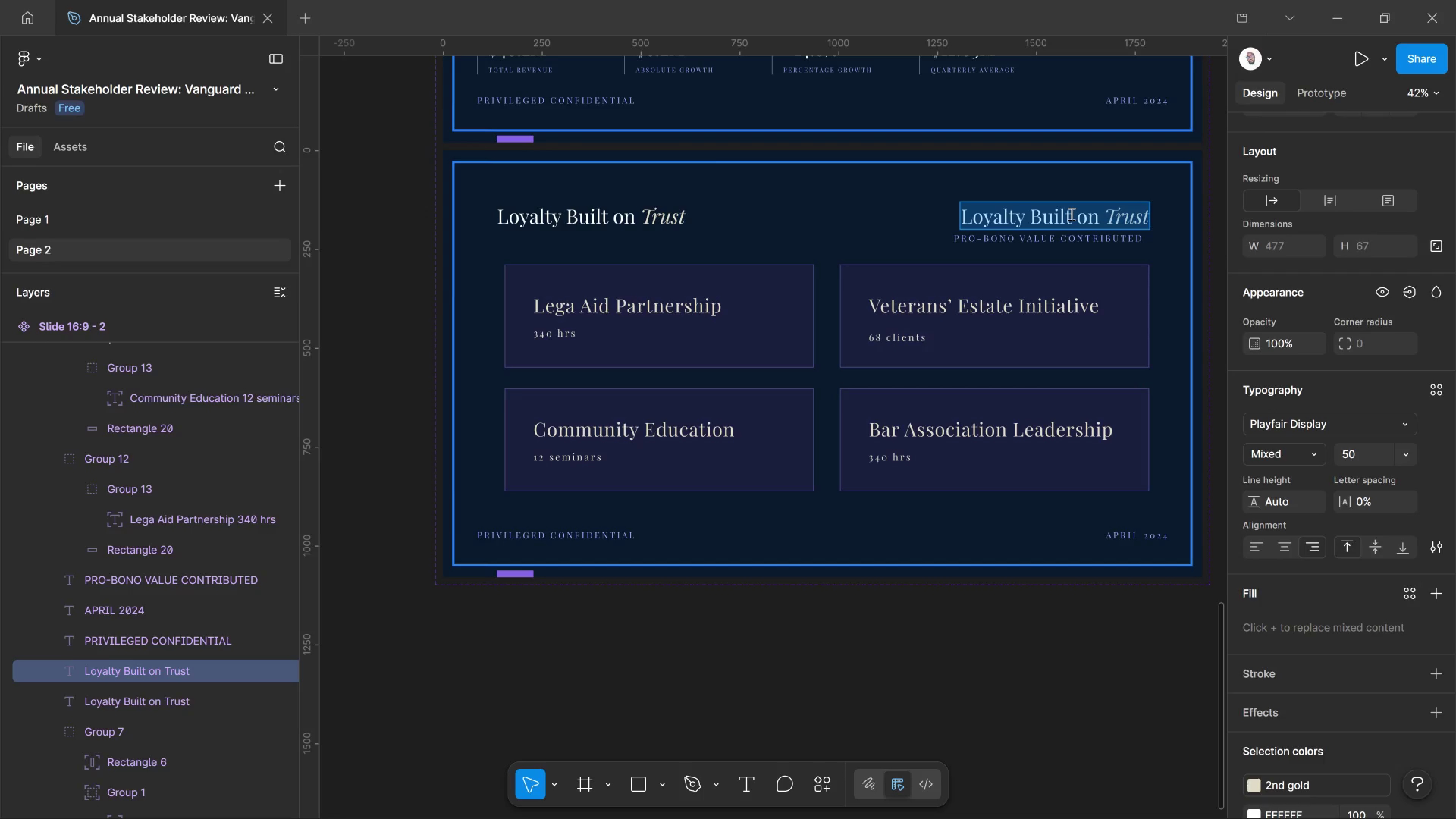 
type(2.4M)
 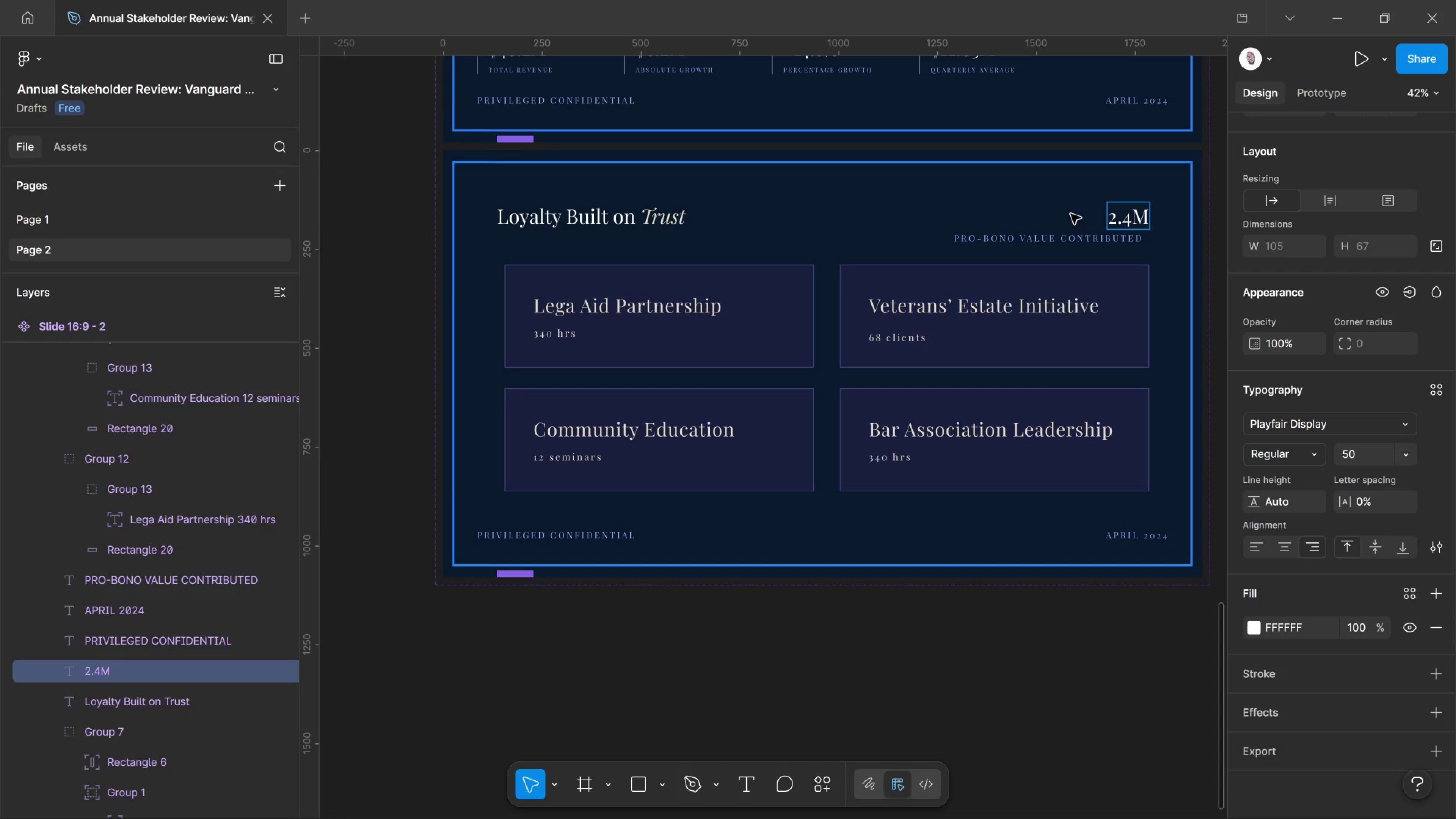 
key(ArrowLeft)
 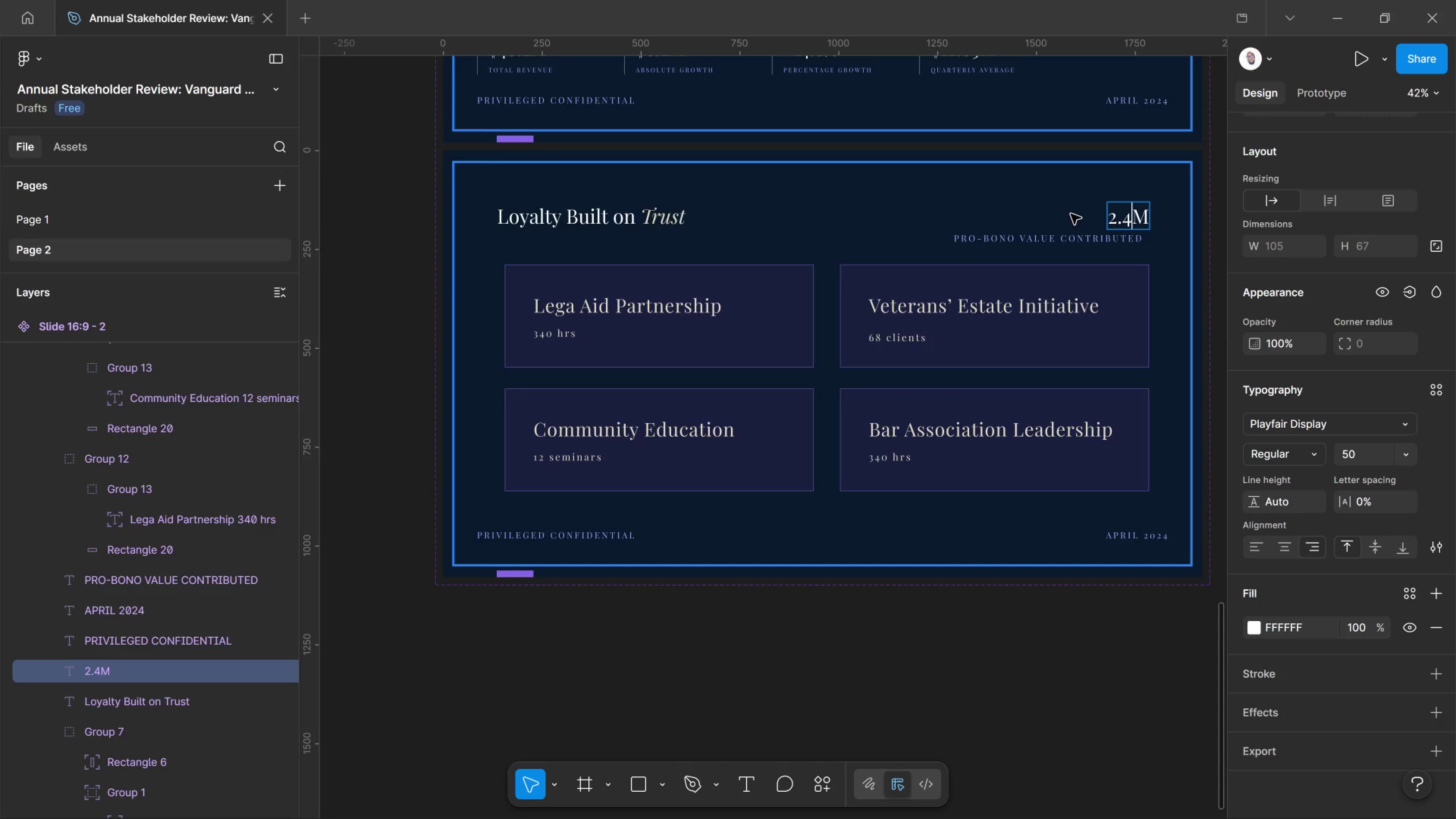 
key(ArrowLeft)
 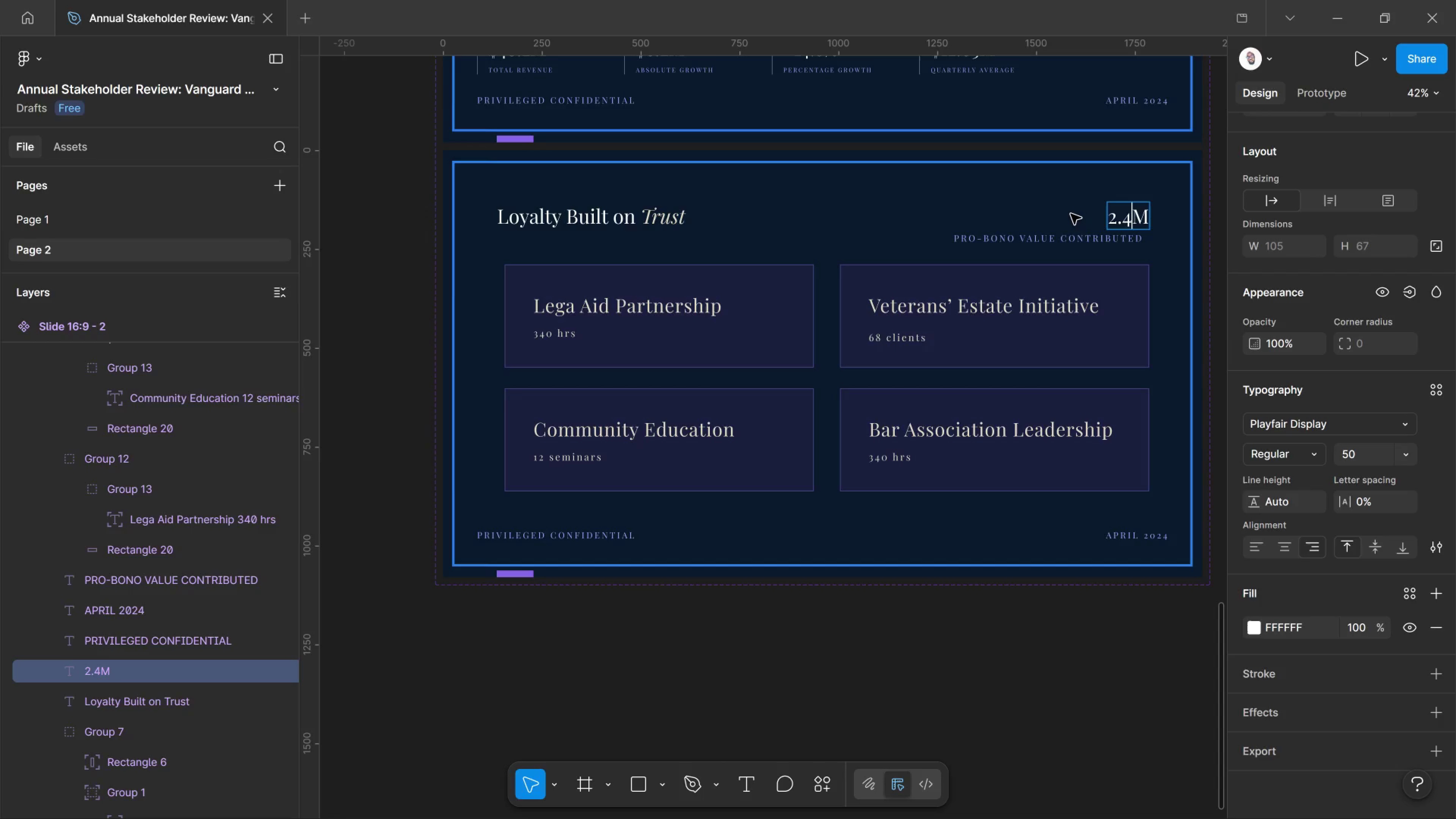 
key(ArrowLeft)
 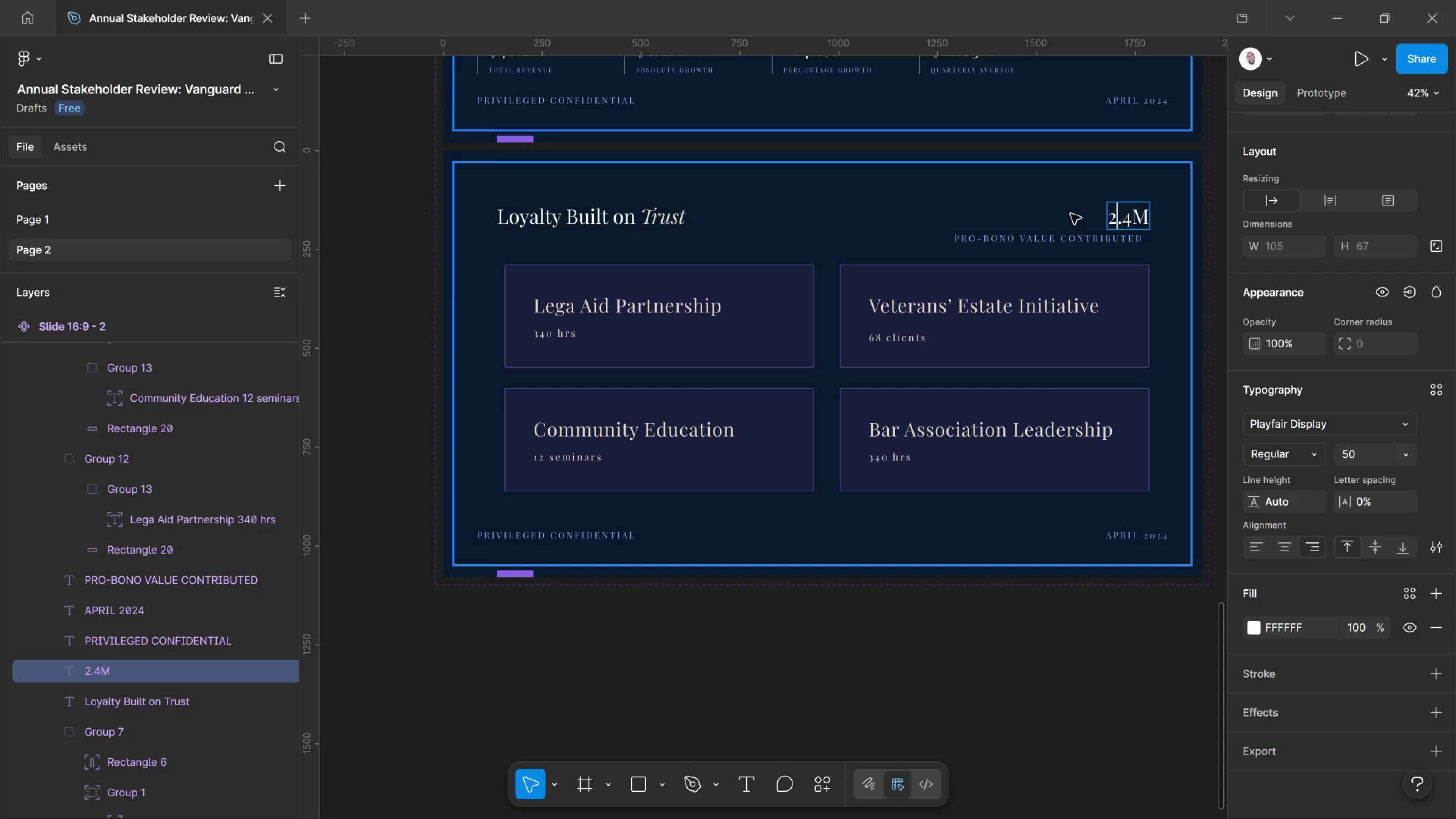 
key(ArrowLeft)
 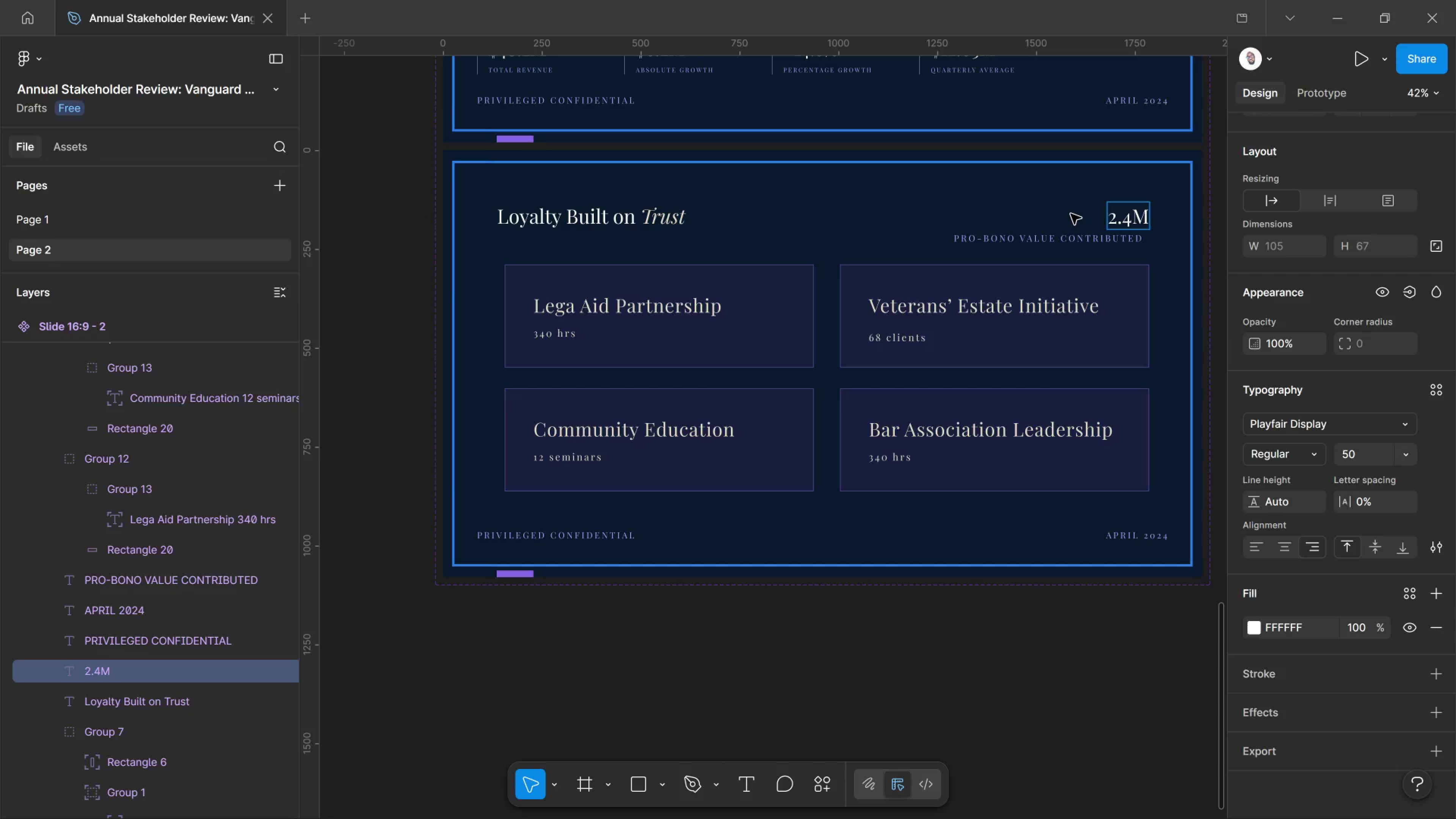 
key(Shift+4)
 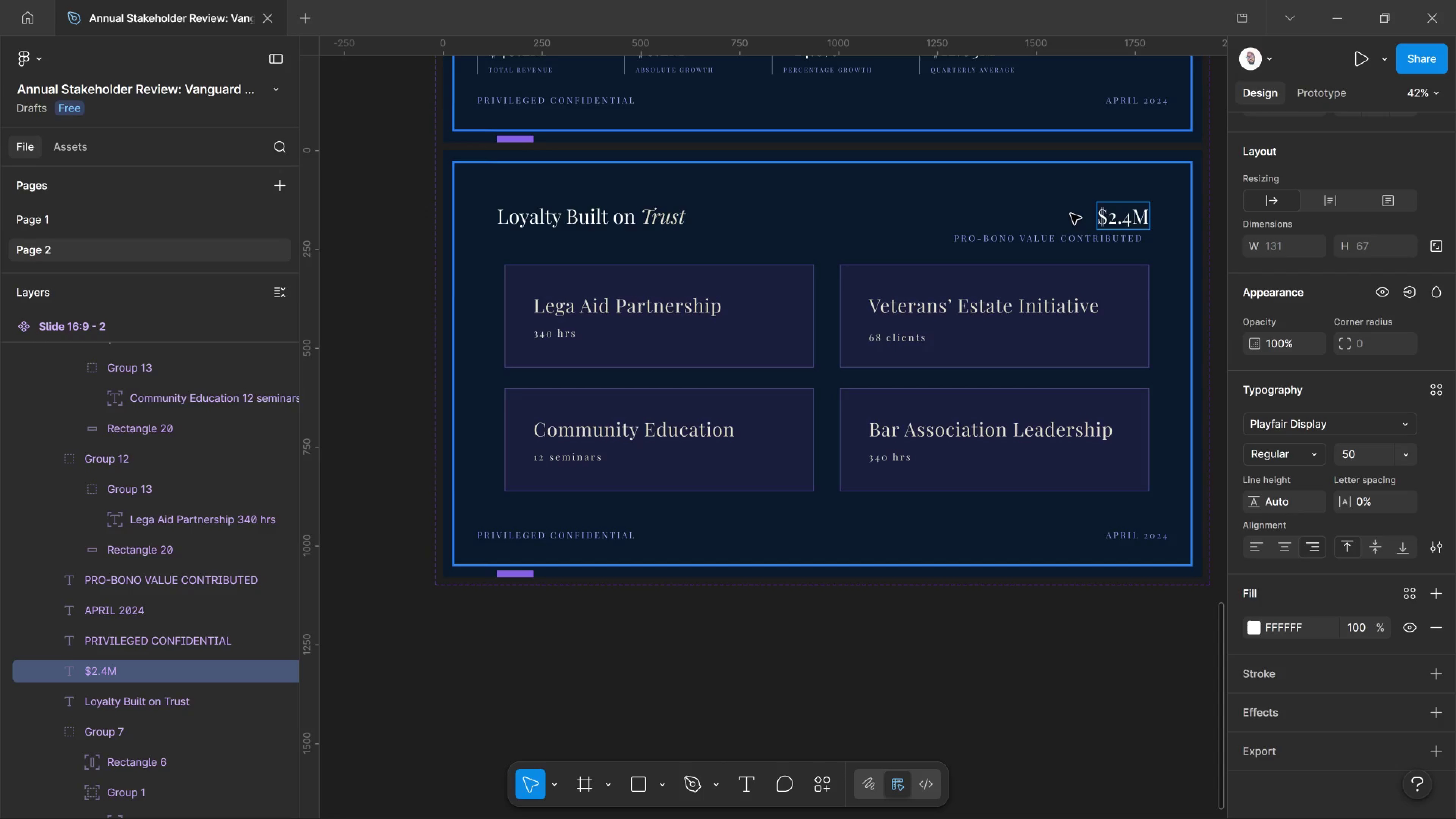 
double_click([1071, 214])
 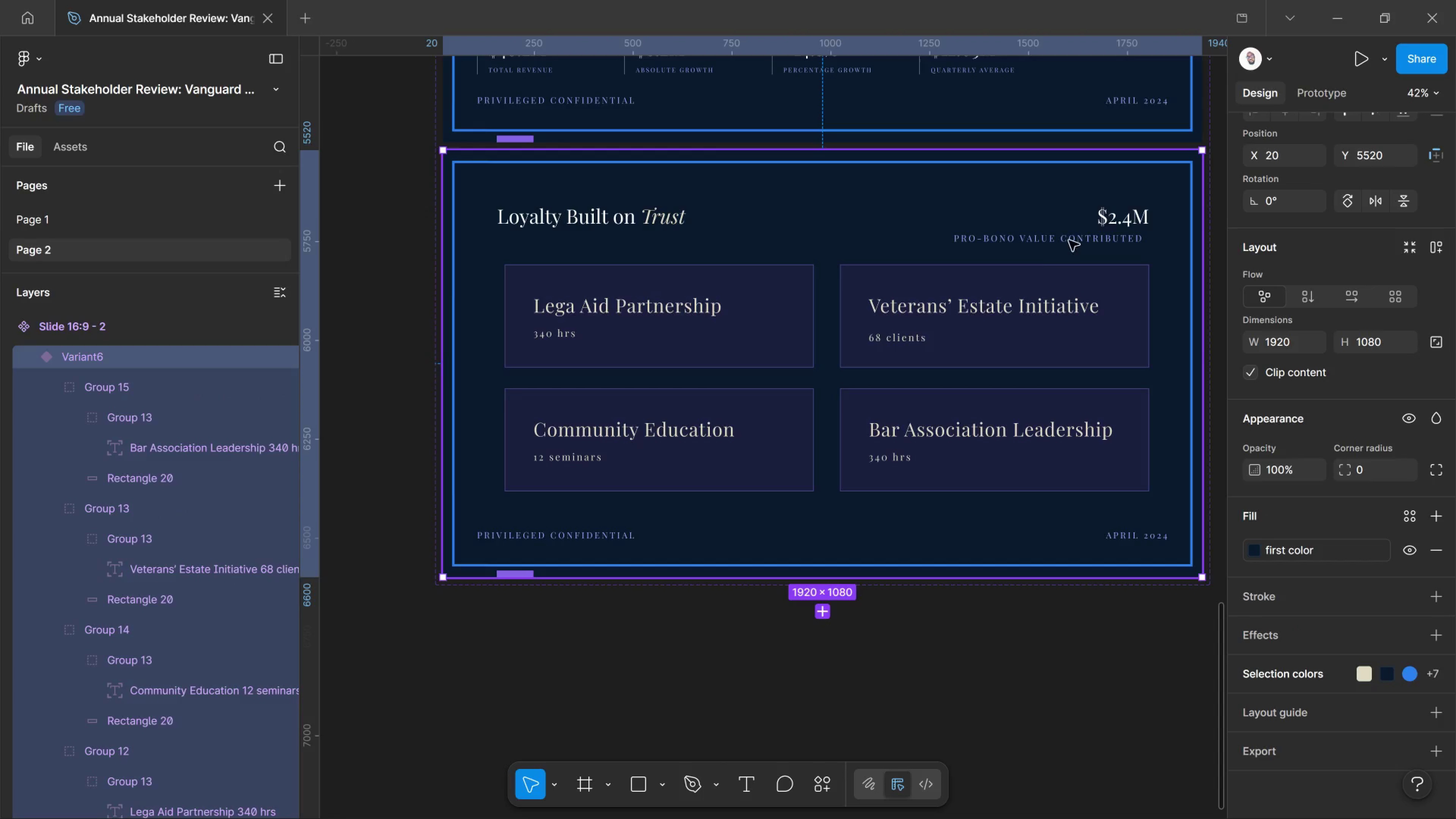 
left_click([1069, 240])
 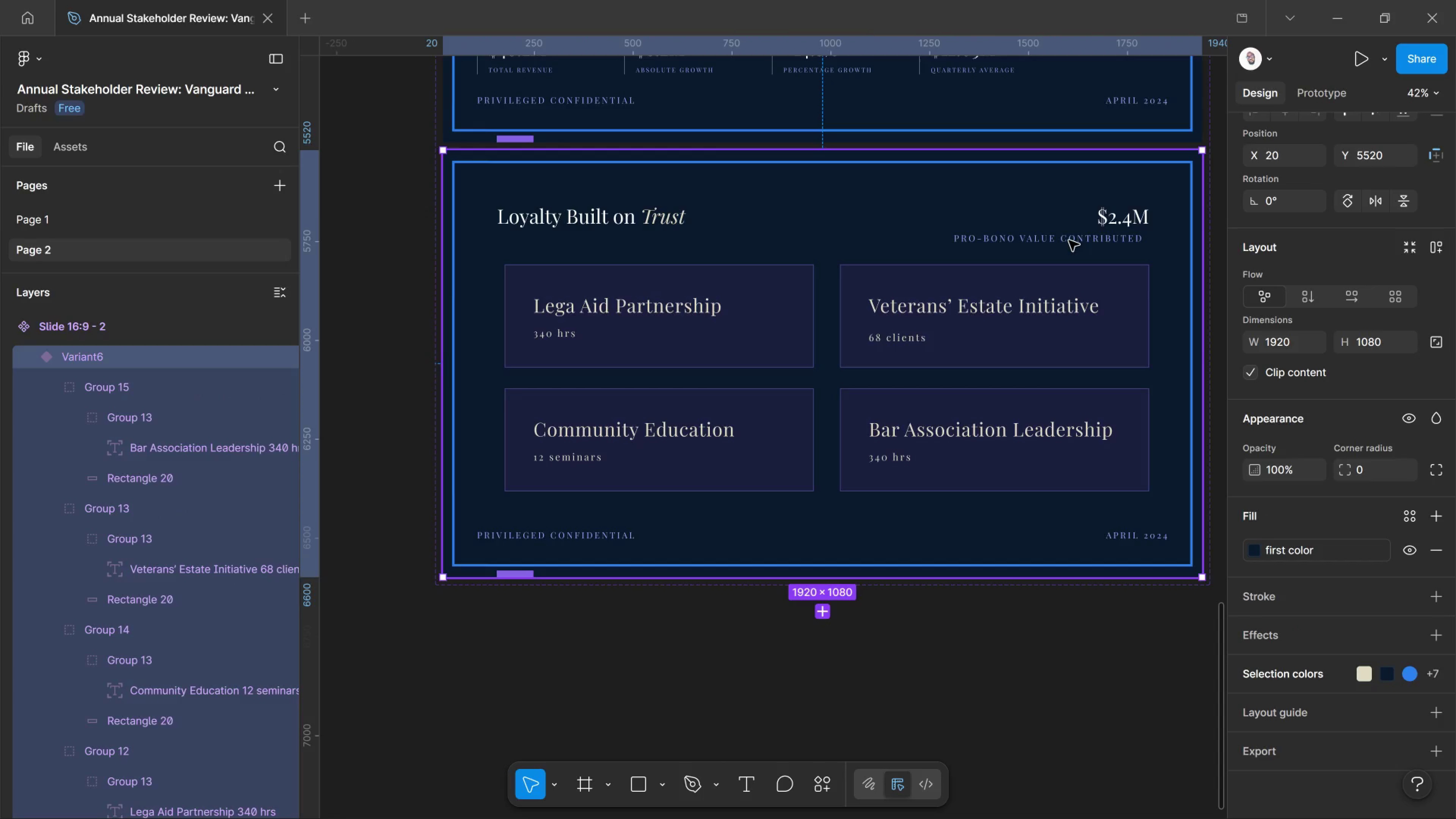 
hold_key(key=ControlLeft, duration=1.94)
left_click([1072, 236])
 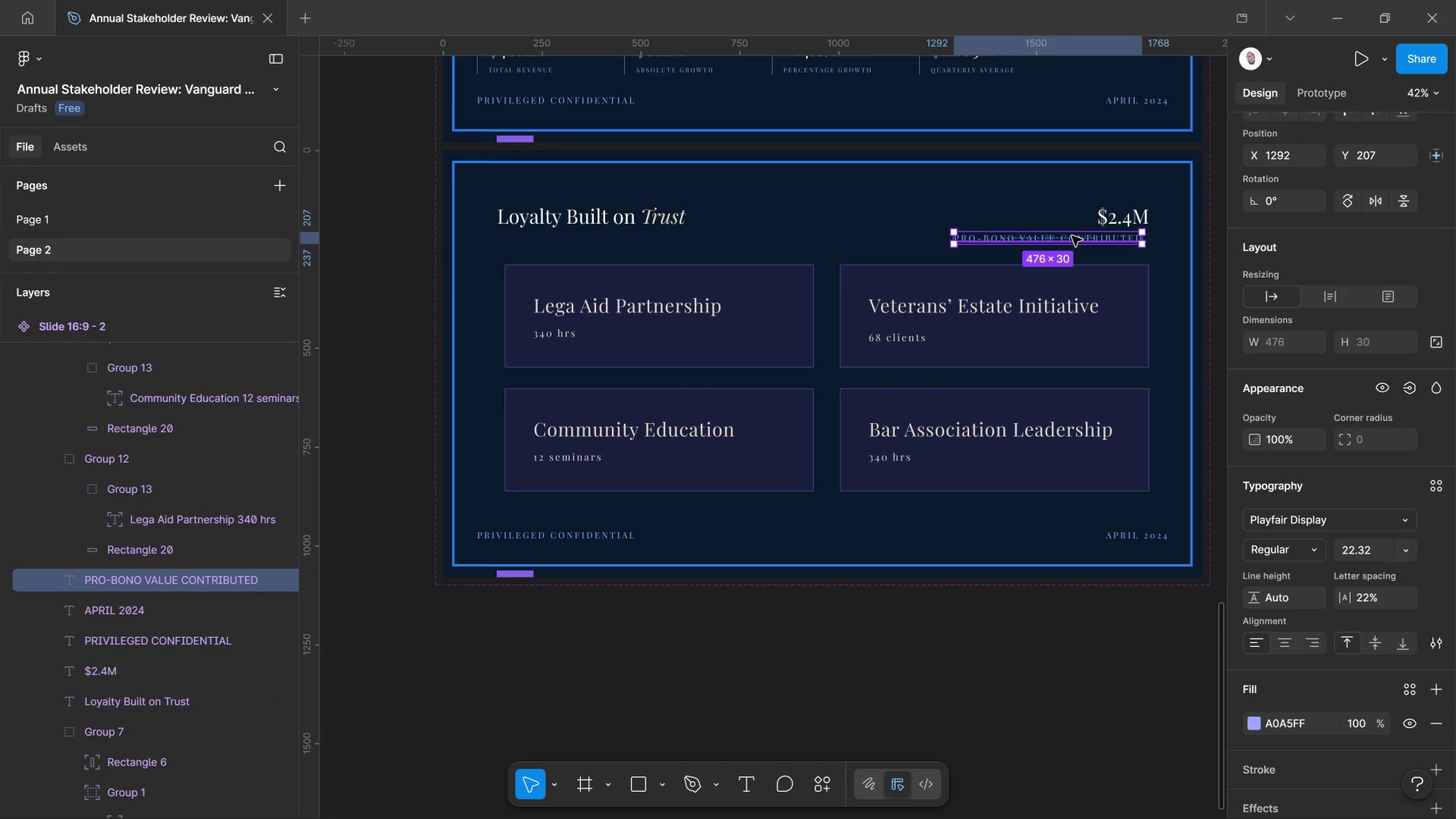 
key(ArrowRight)
 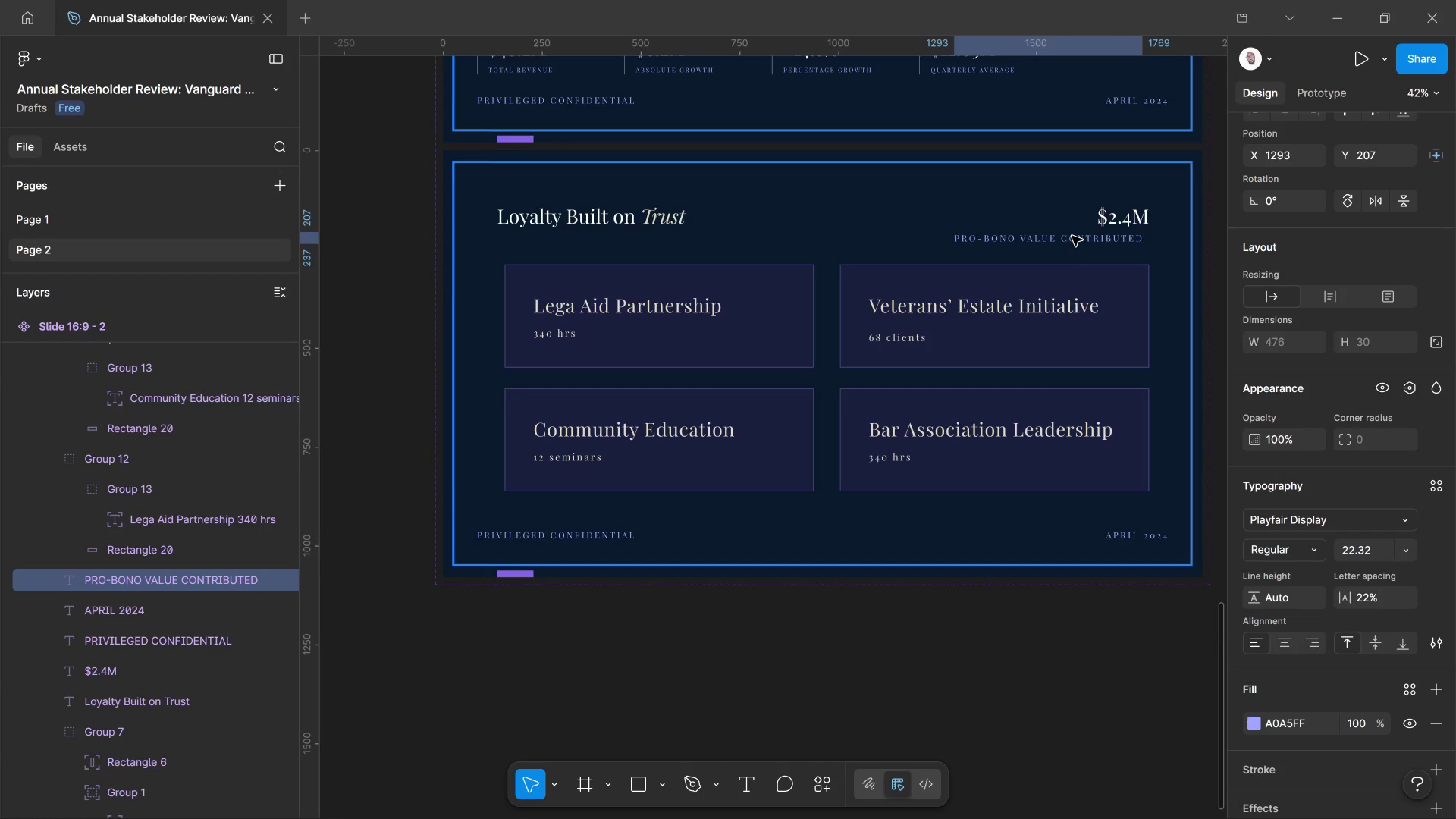 
key(ArrowRight)
 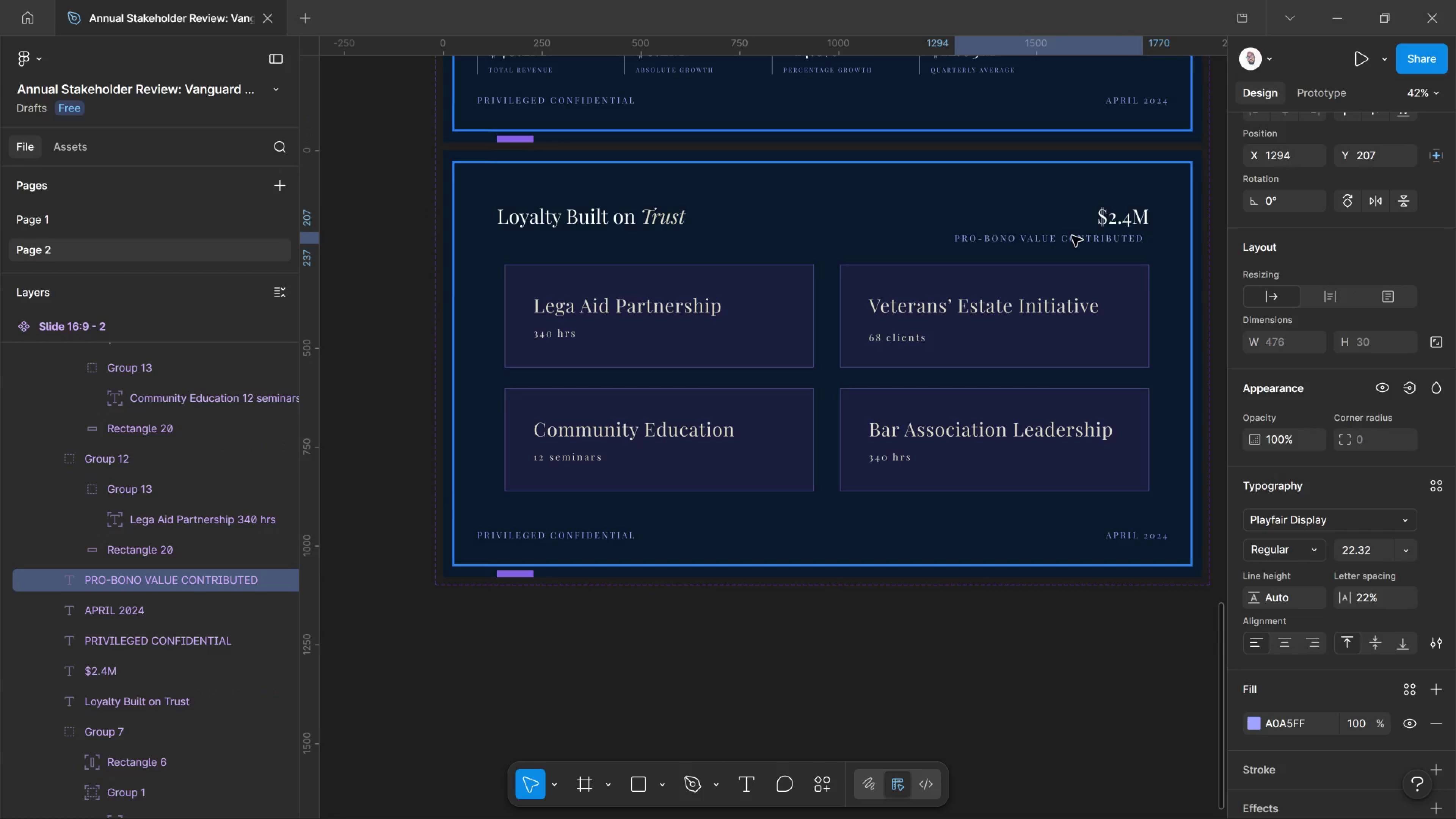 
key(ArrowRight)
 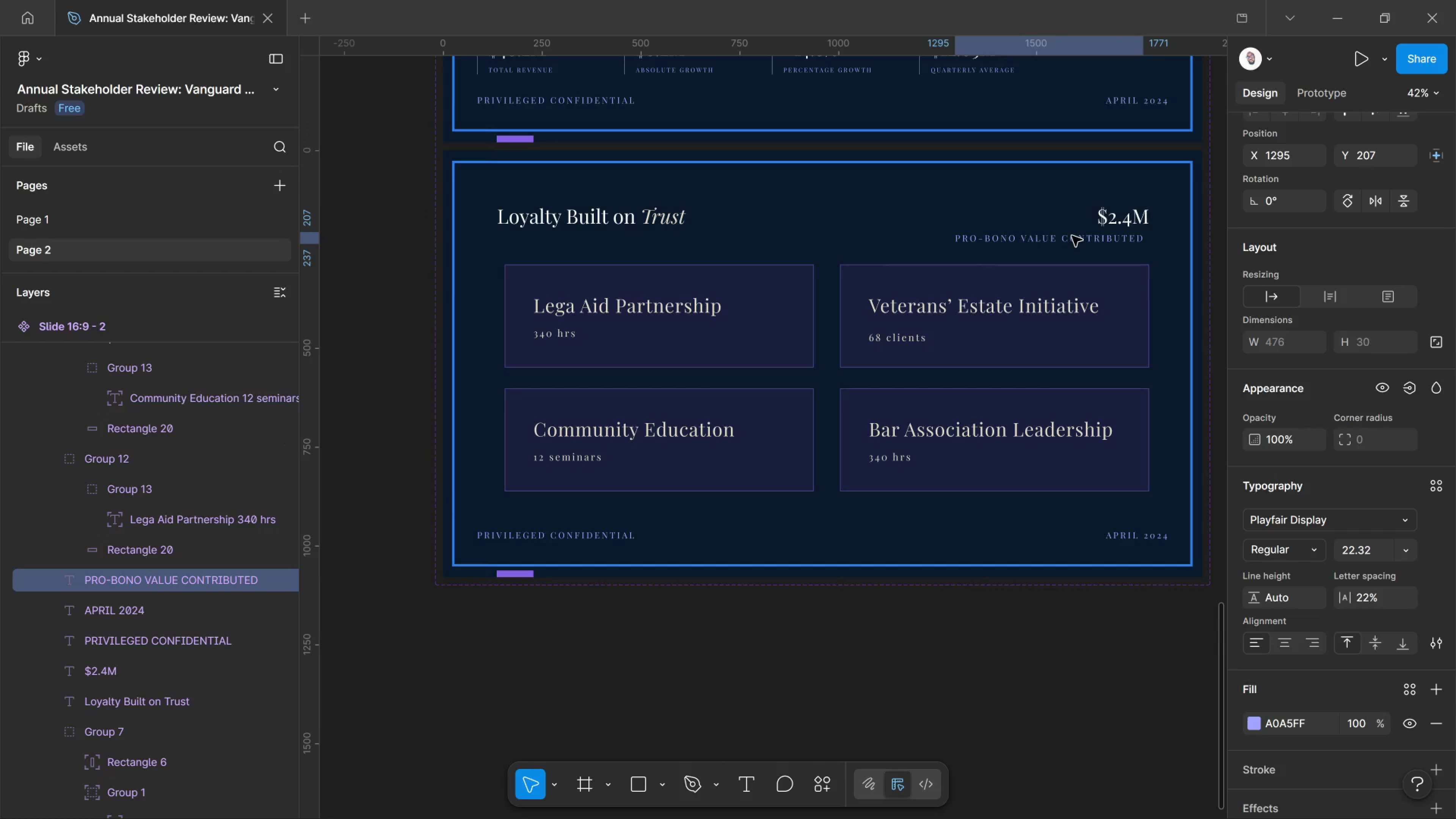 
key(ArrowRight)
 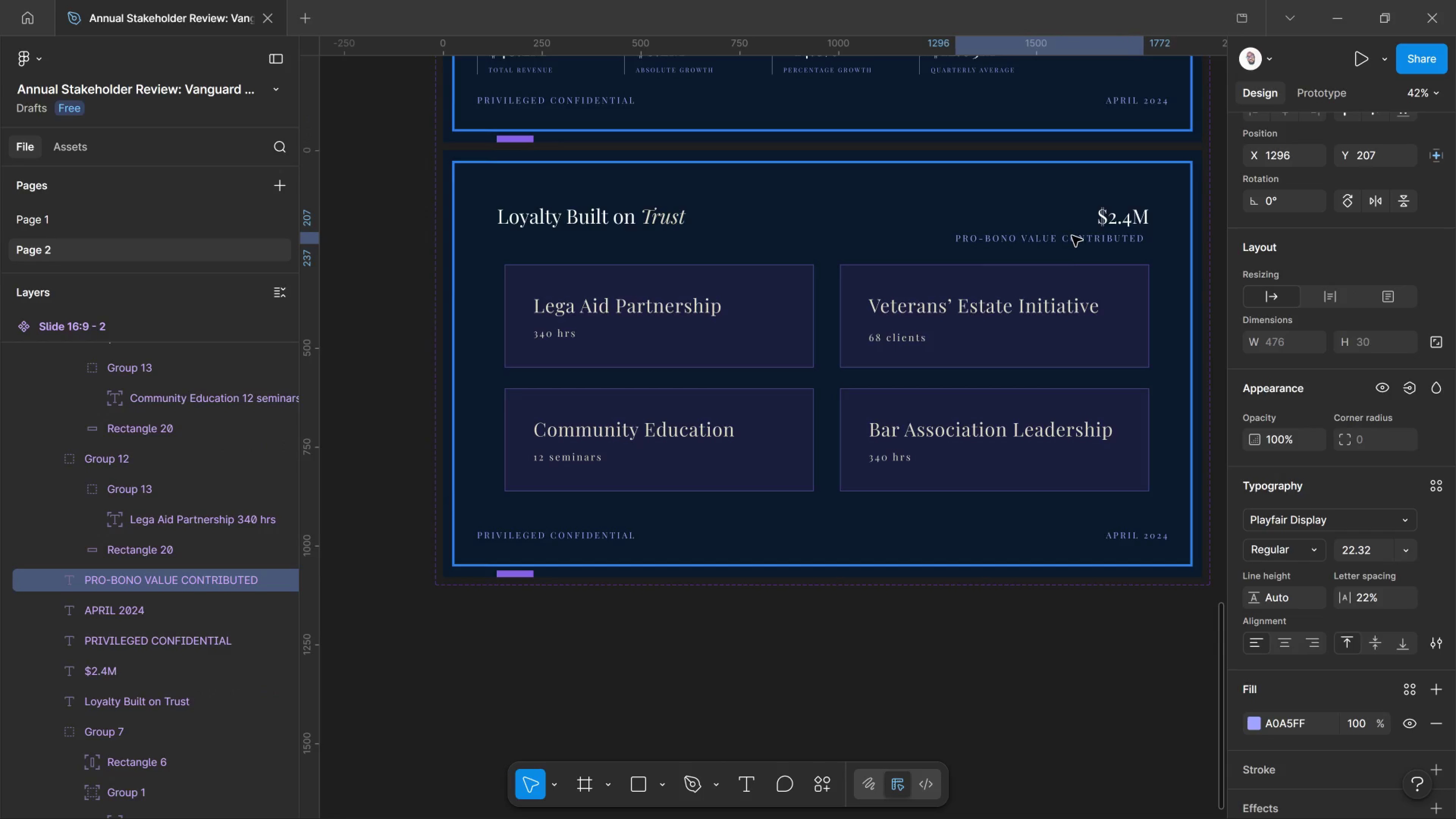 
key(ArrowRight)
 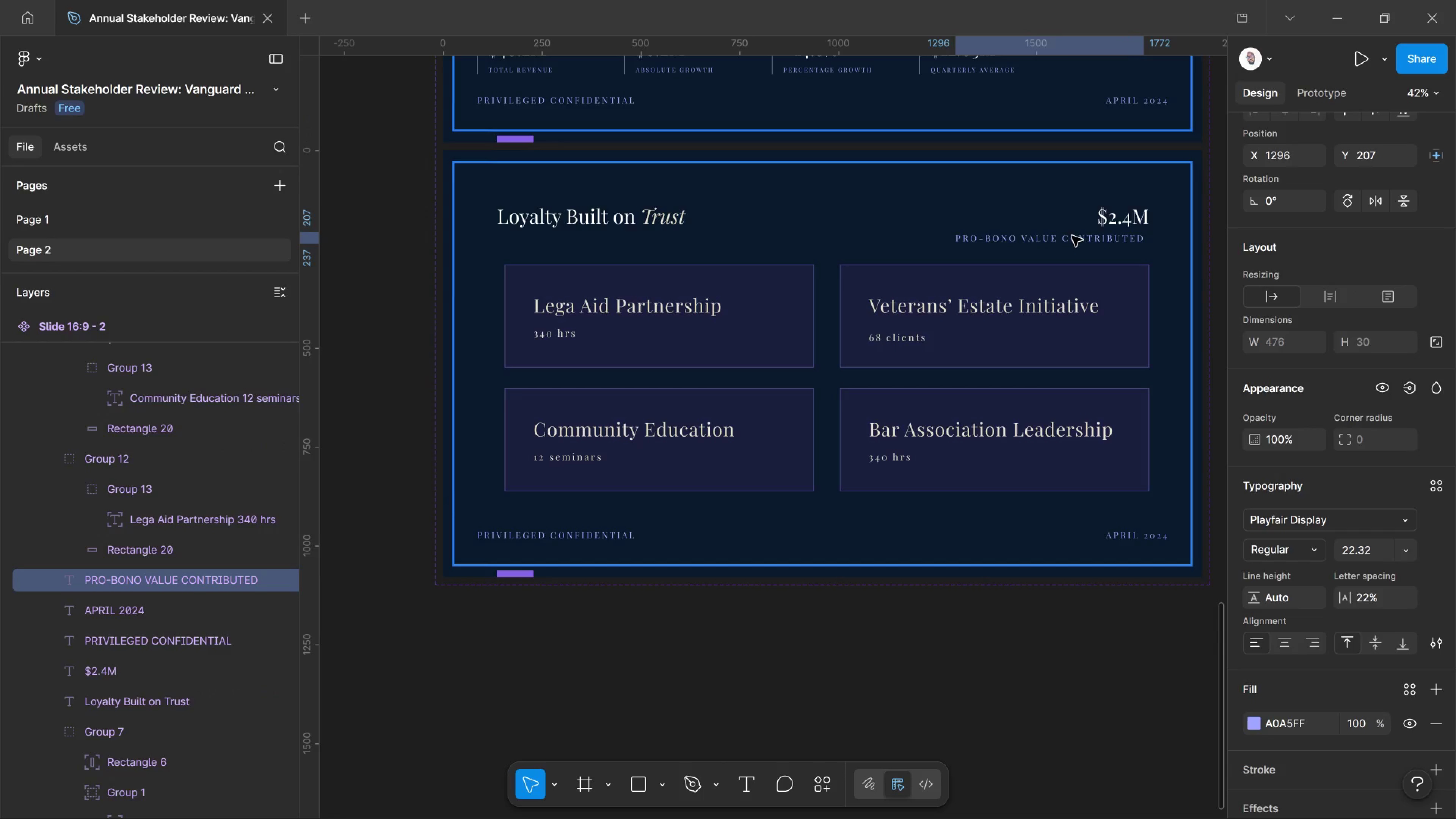 
key(ArrowRight)
 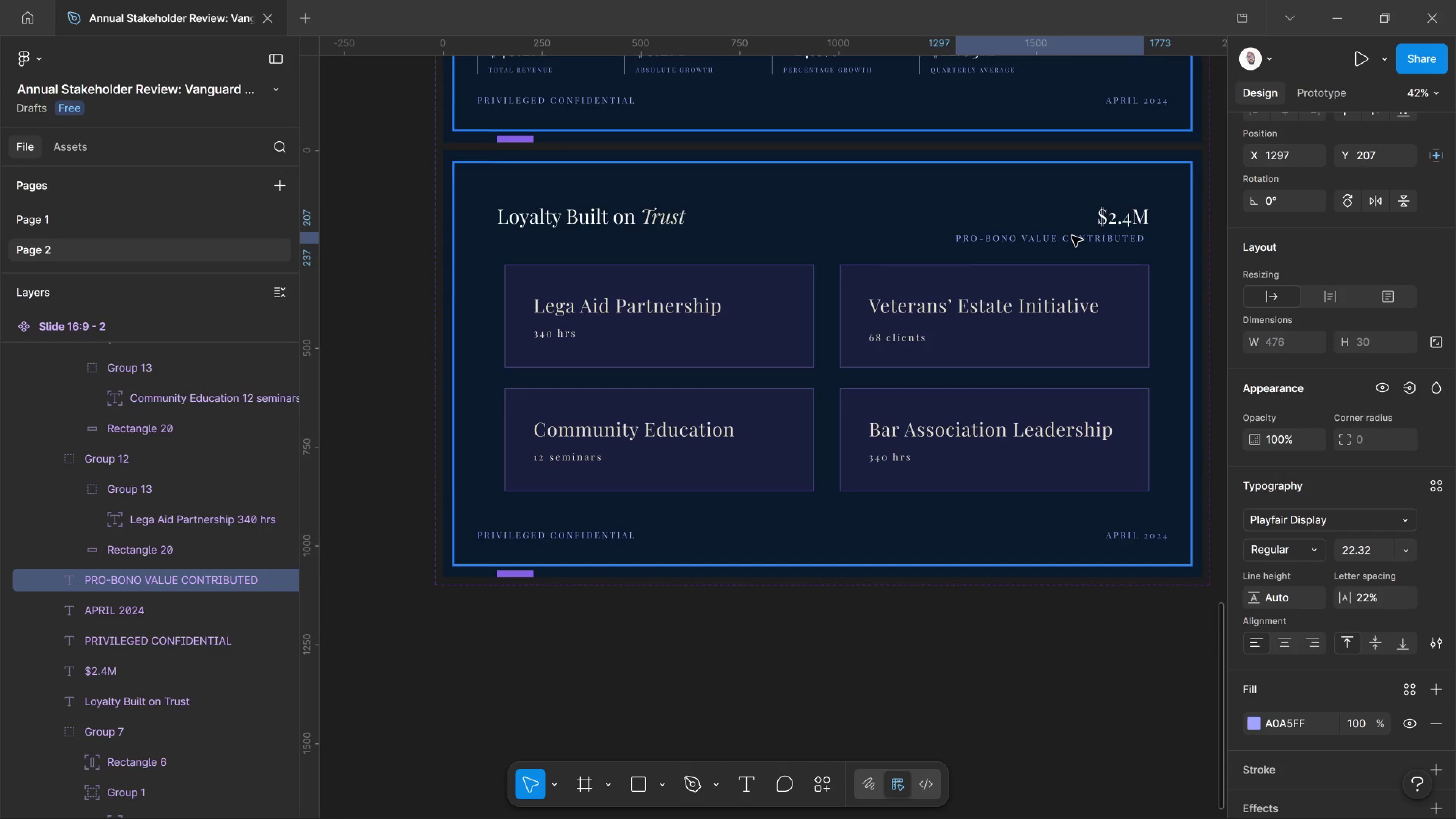 
key(ArrowRight)
 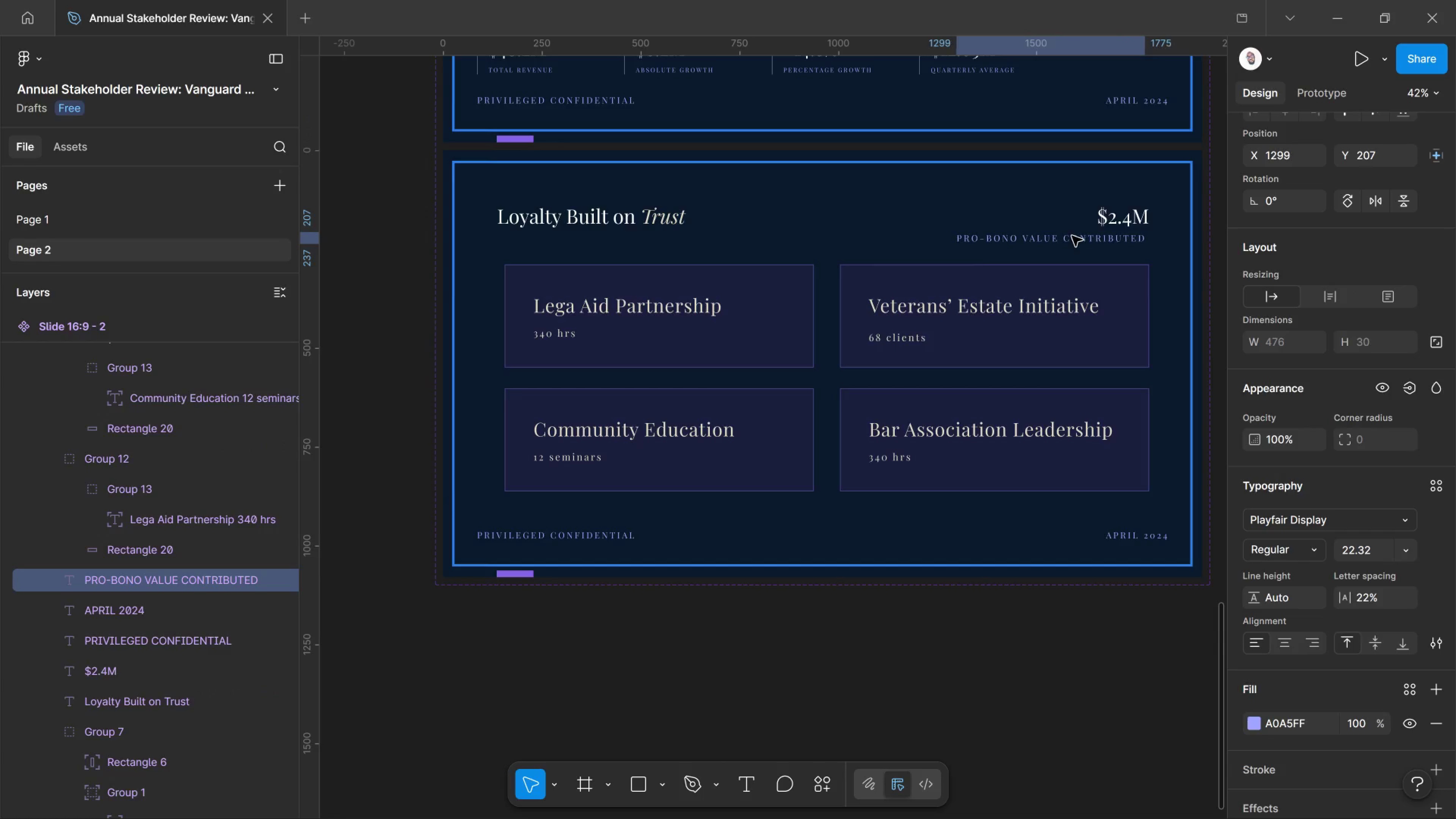 
key(ArrowRight)
 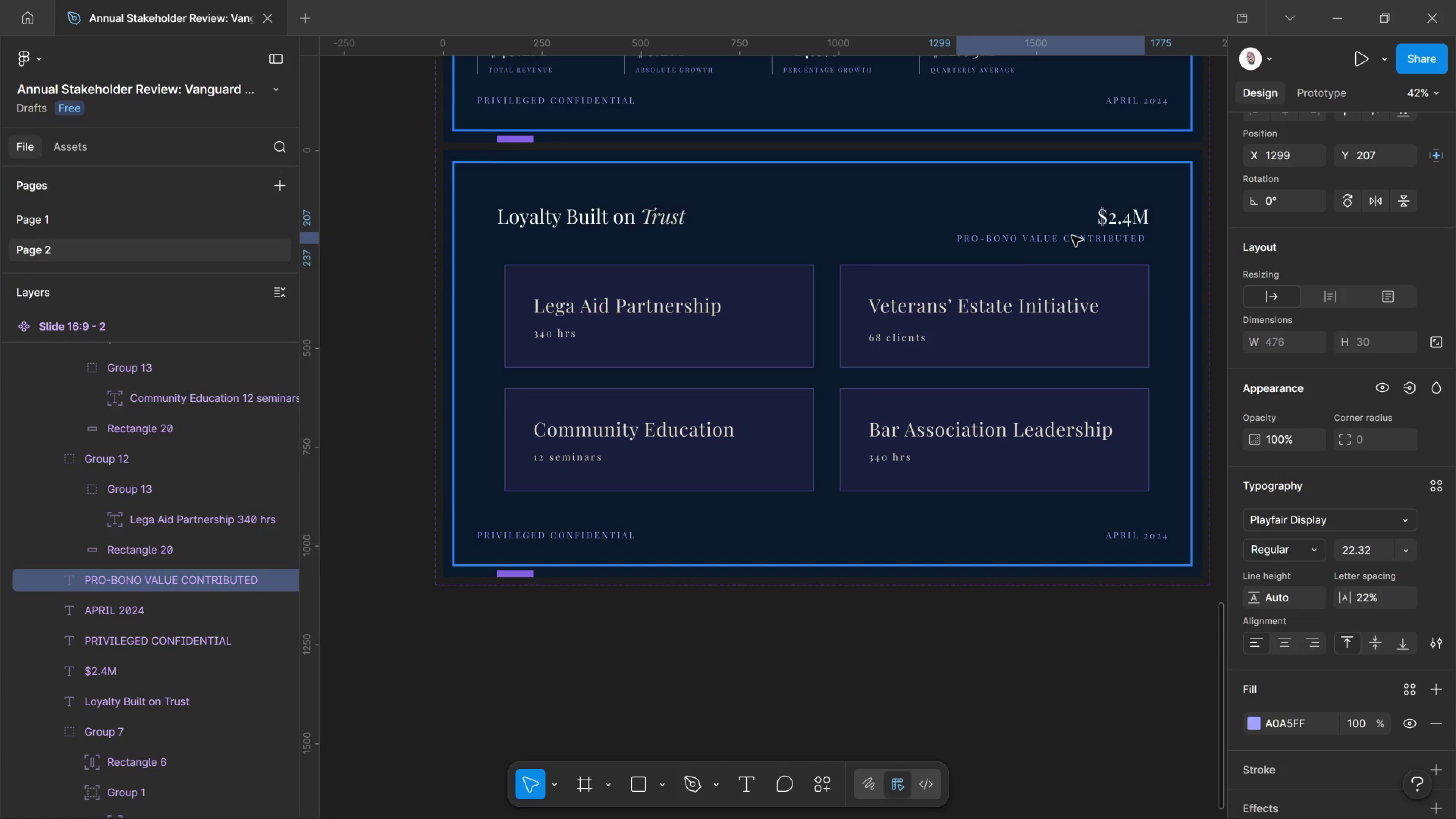 
key(ArrowRight)
 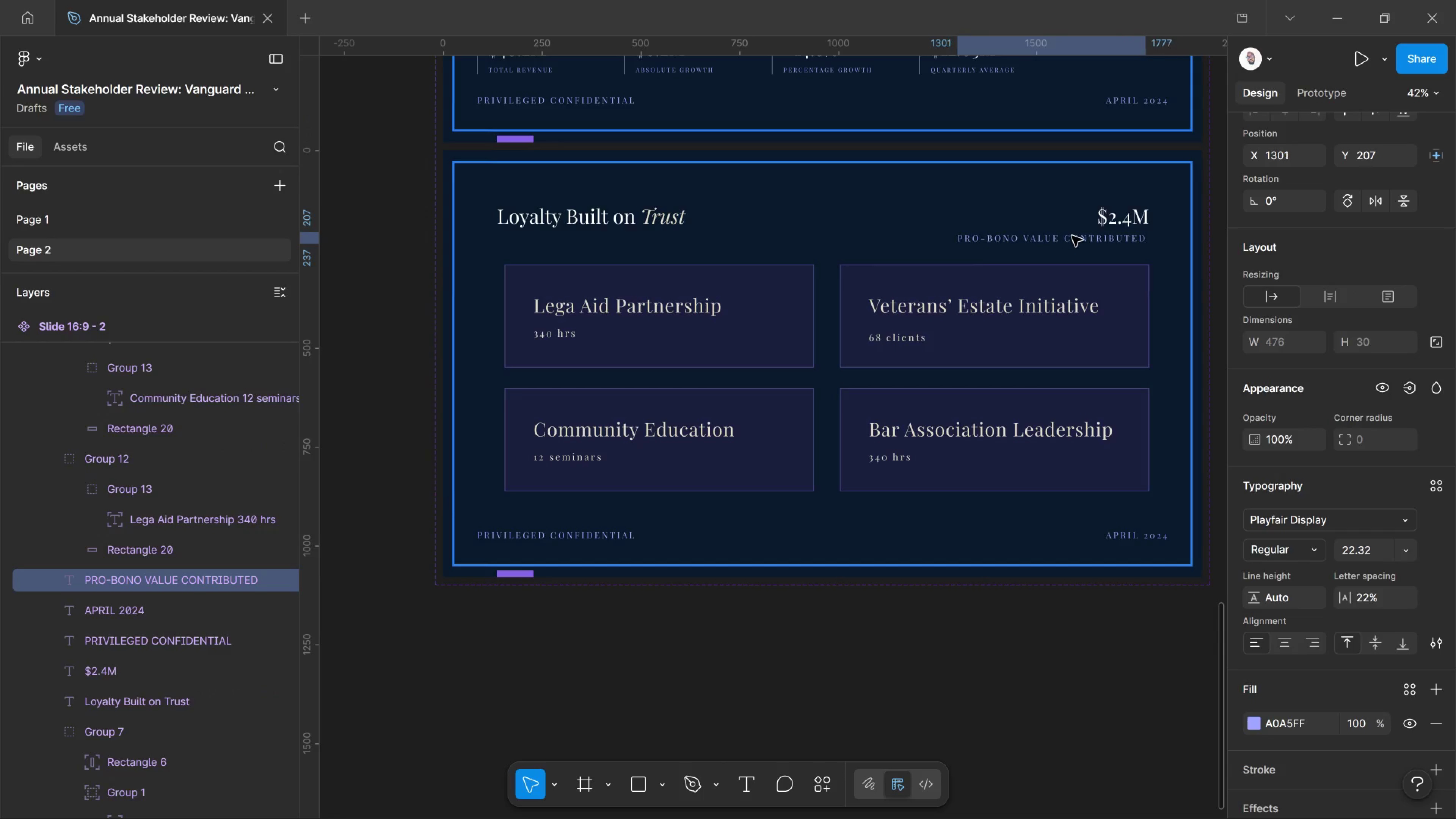 
key(ArrowRight)
 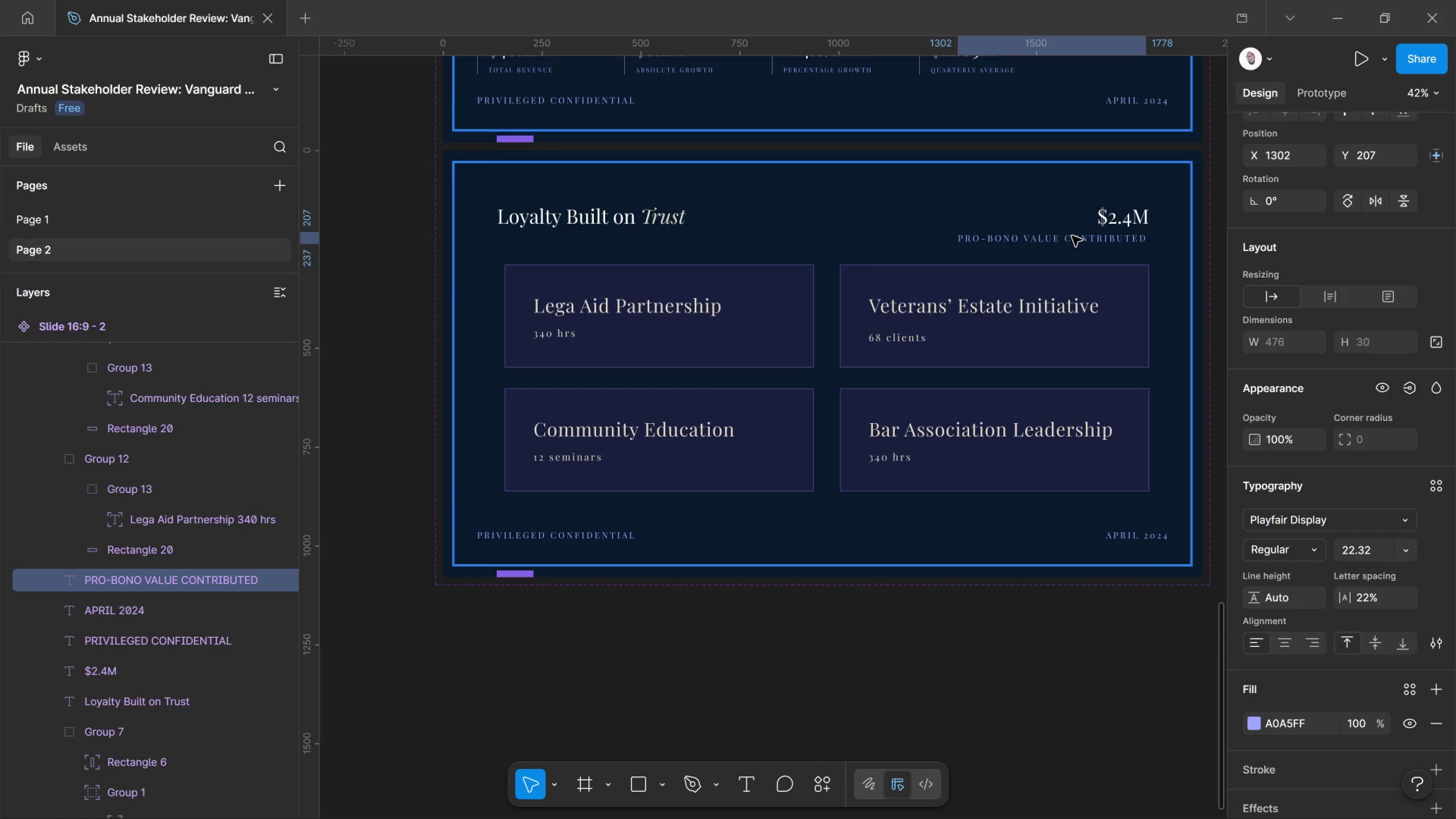 
key(ArrowRight)
 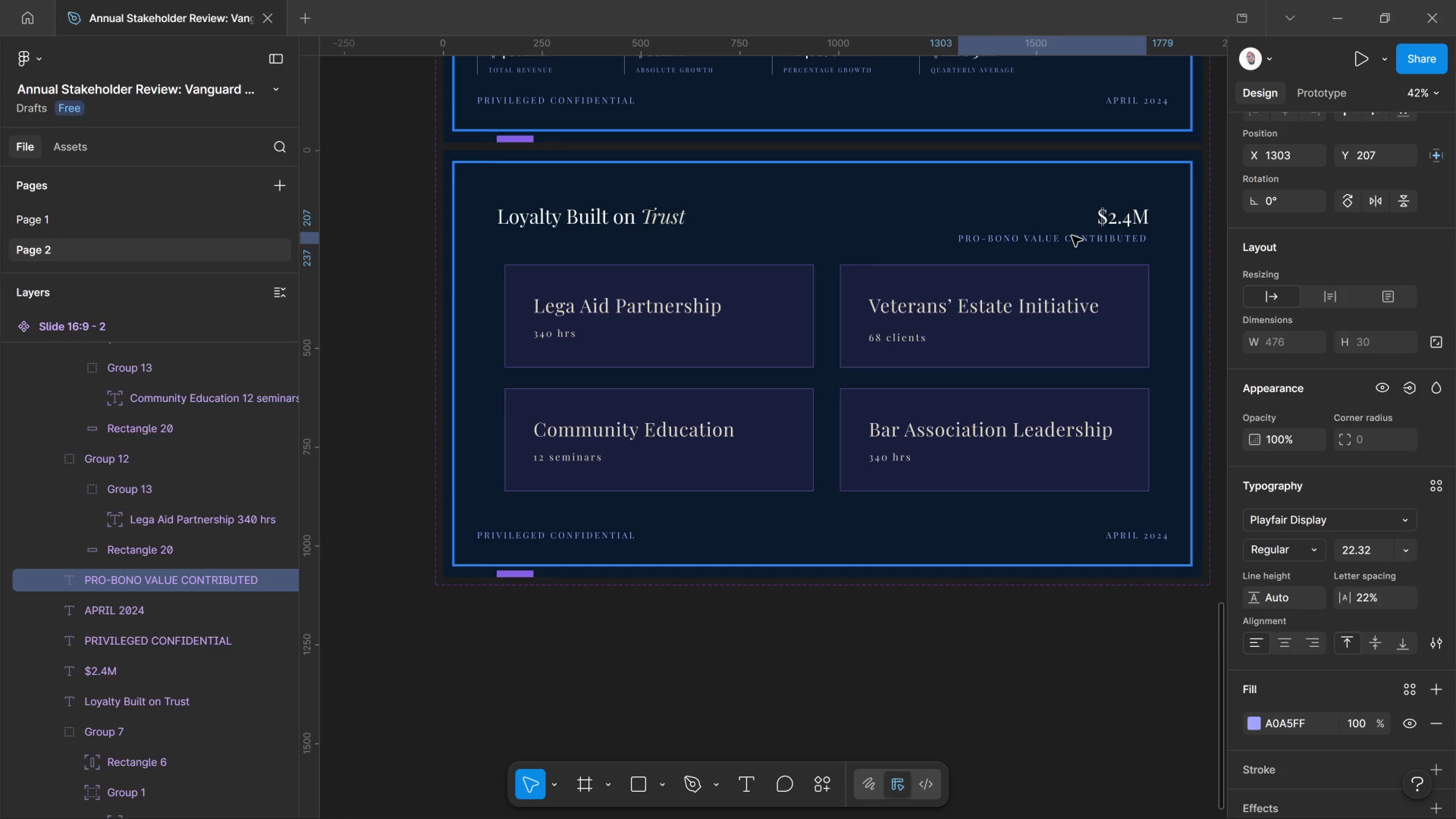 
key(ArrowRight)
 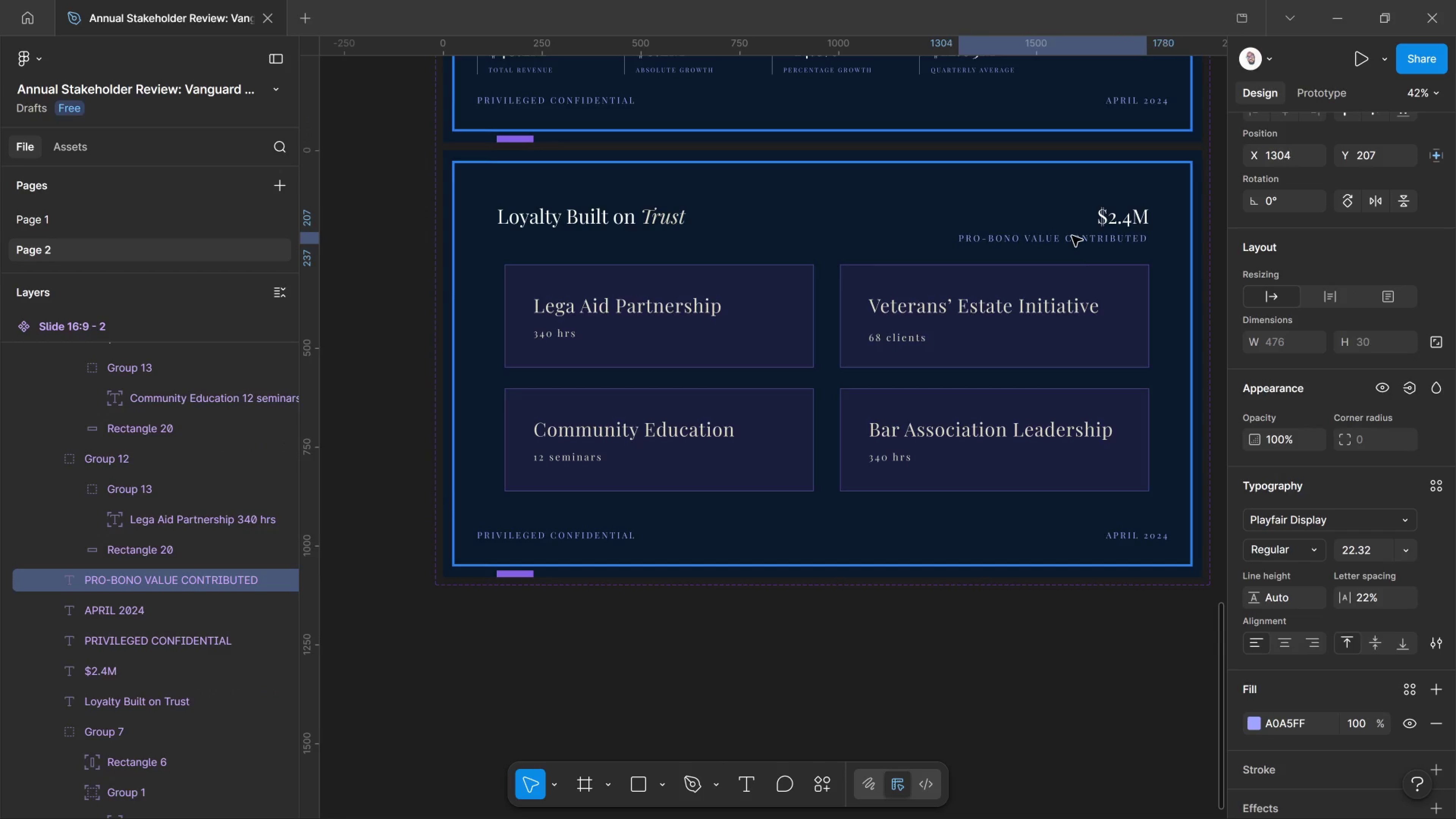 
key(ArrowRight)
 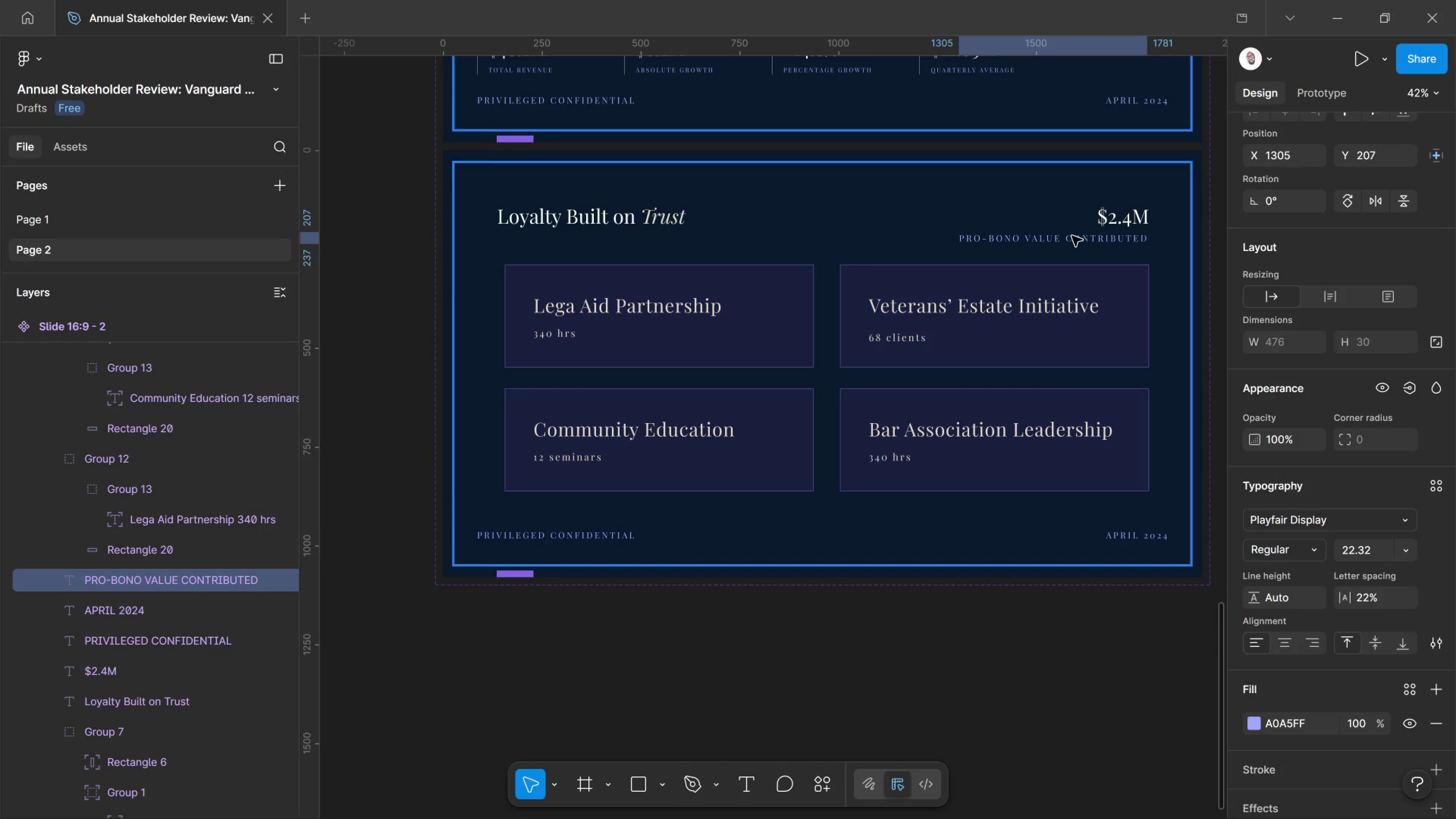 
key(ArrowRight)
 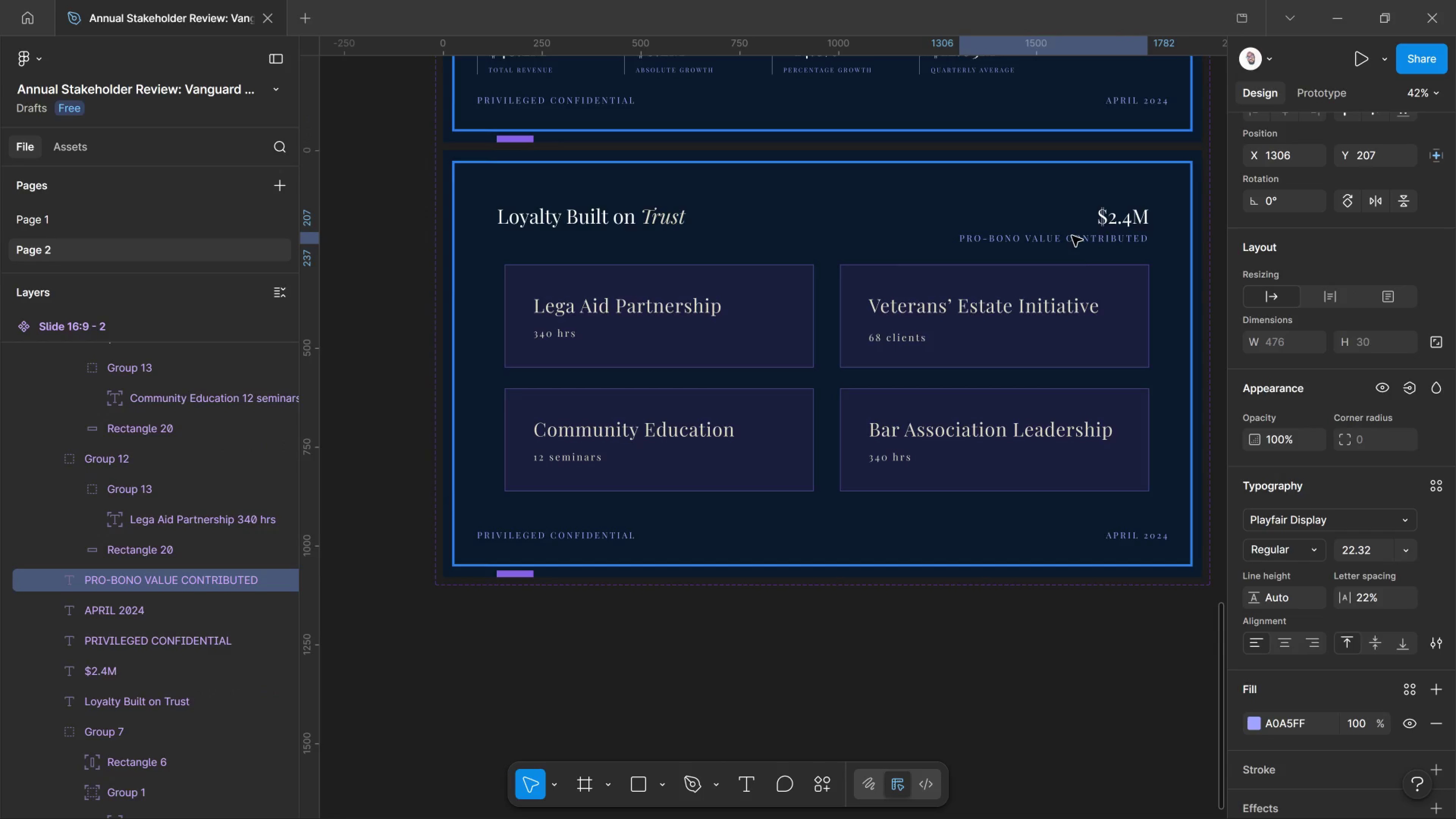 
key(ArrowRight)
 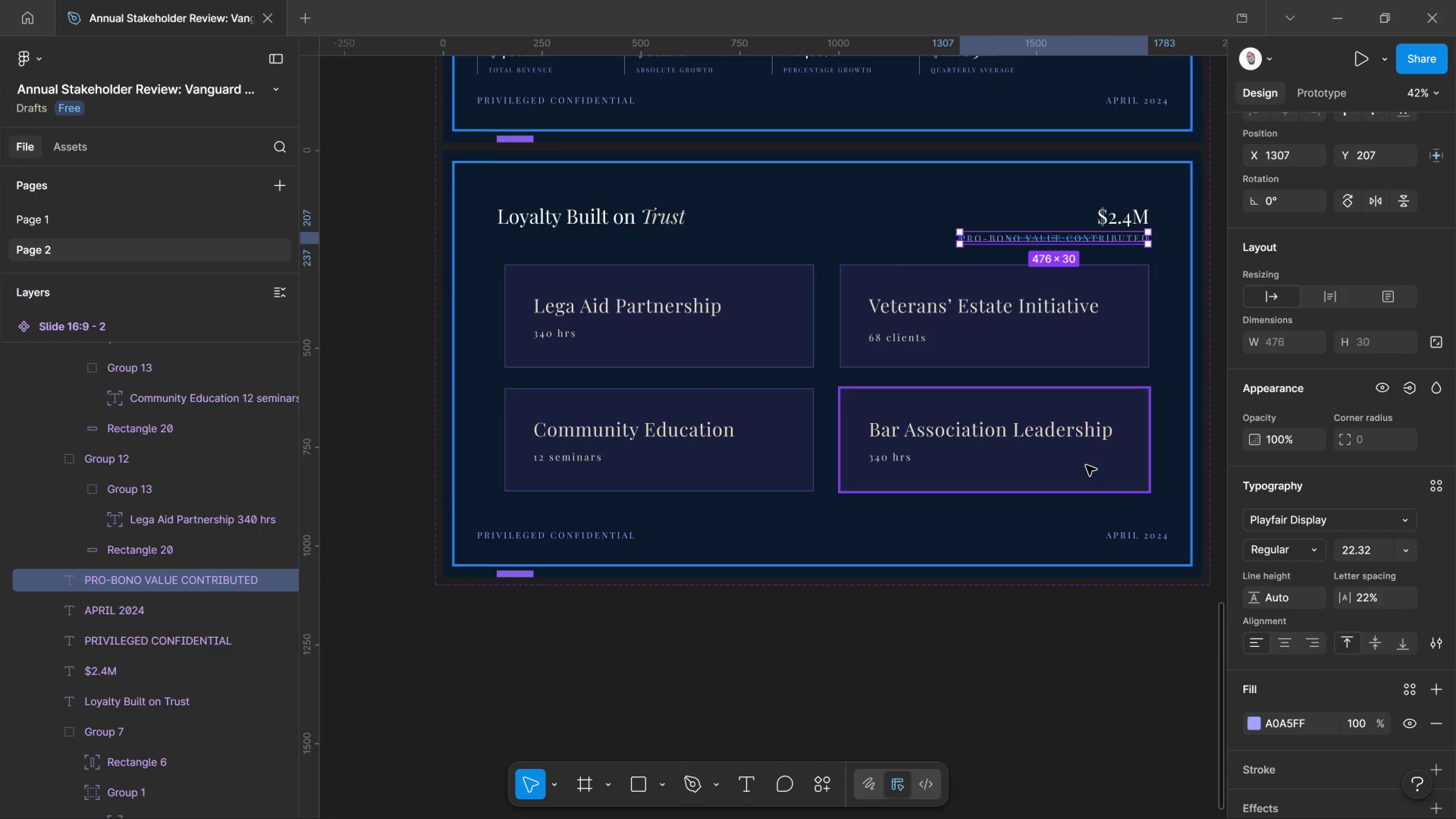 
wait(5.34)
 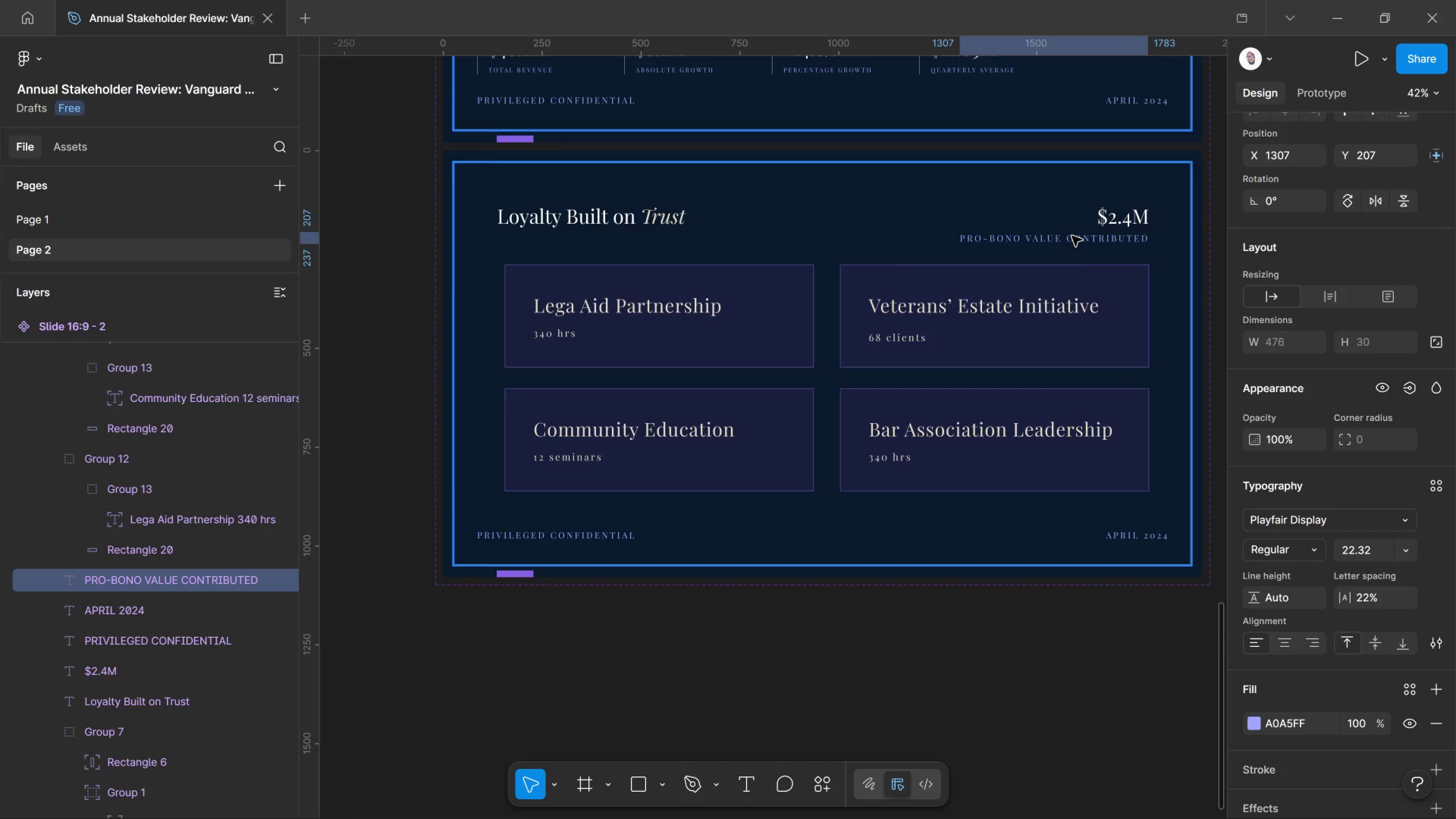 
scroll: coordinate [1086, 465], scroll_direction: down, amount: 2.0
 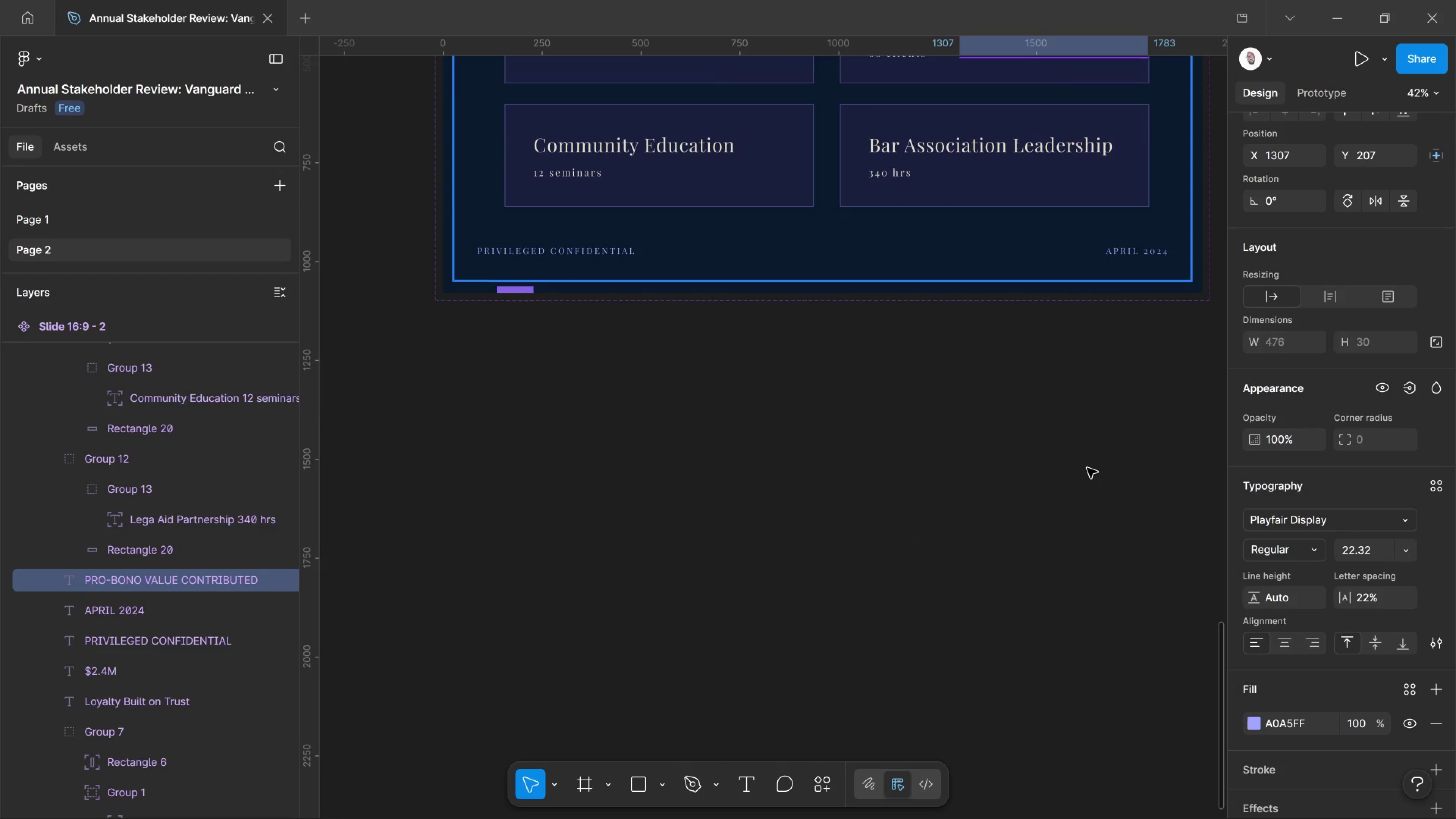 
hold_key(key=AltLeft, duration=0.55)
scroll: coordinate [1087, 468], scroll_direction: down, amount: 3.0
 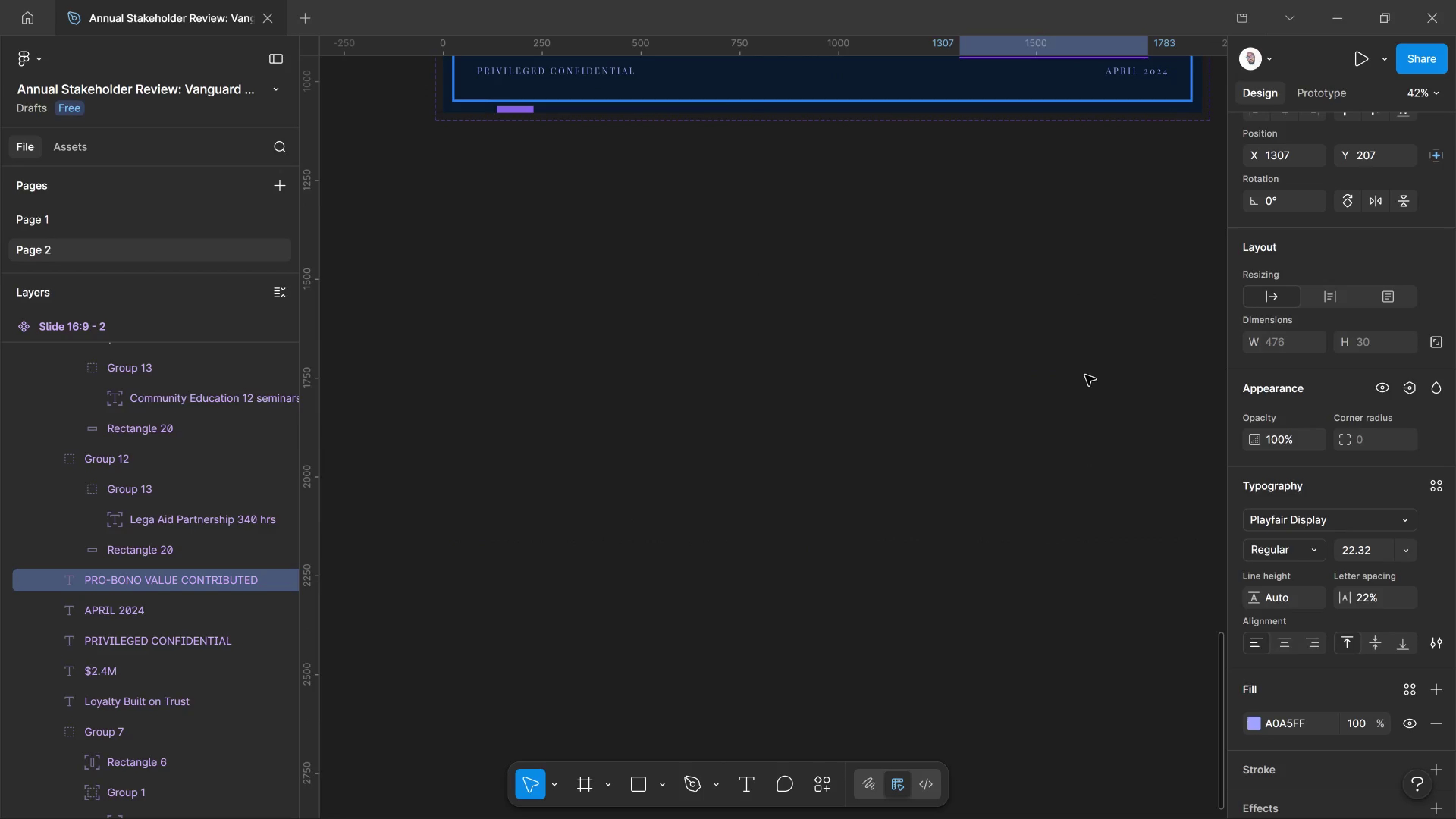 
hold_key(key=ControlLeft, duration=1.86)
scroll: coordinate [1087, 369], scroll_direction: down, amount: 12.0
 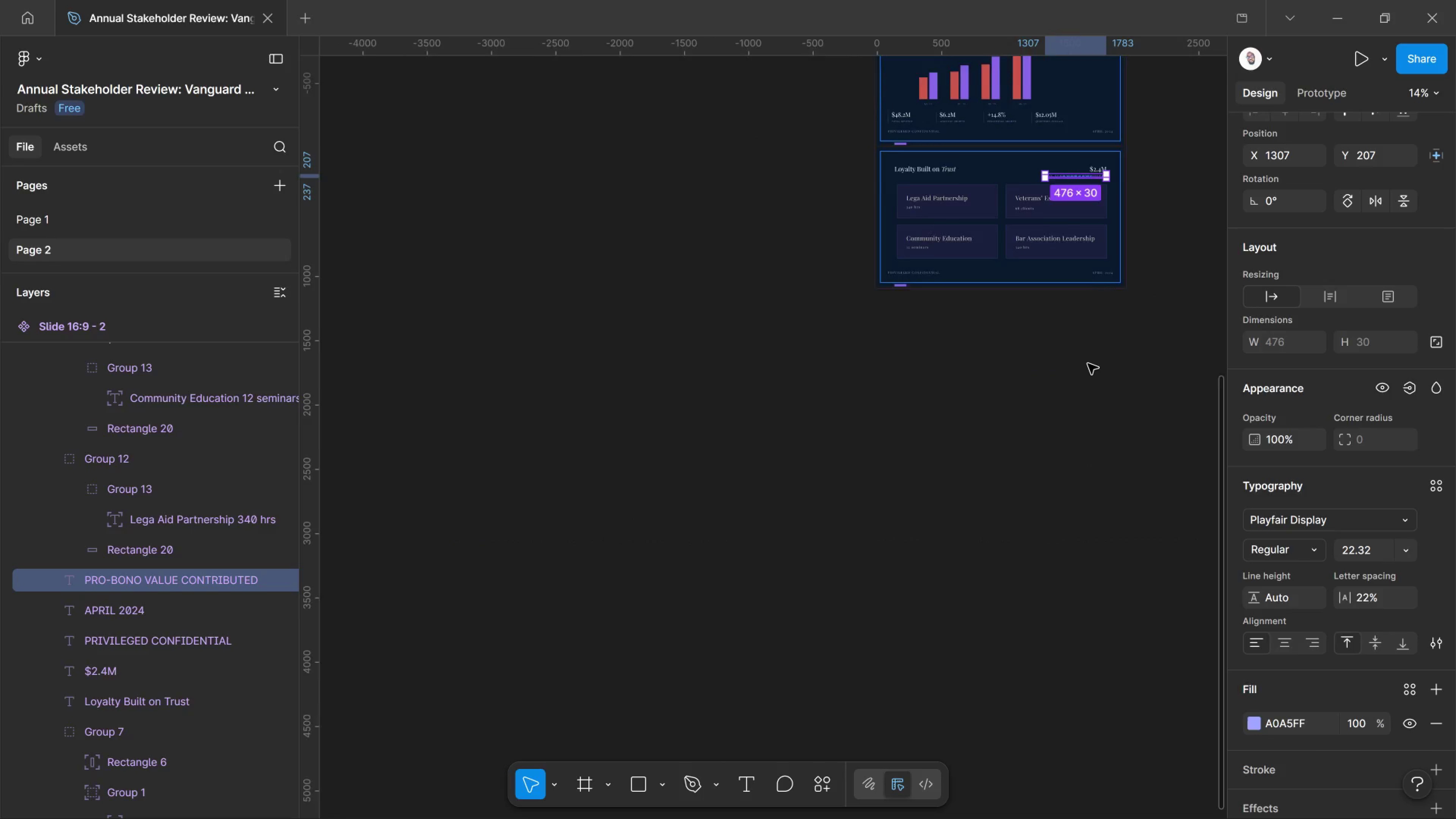 
scroll: coordinate [1097, 314], scroll_direction: up, amount: 5.0
 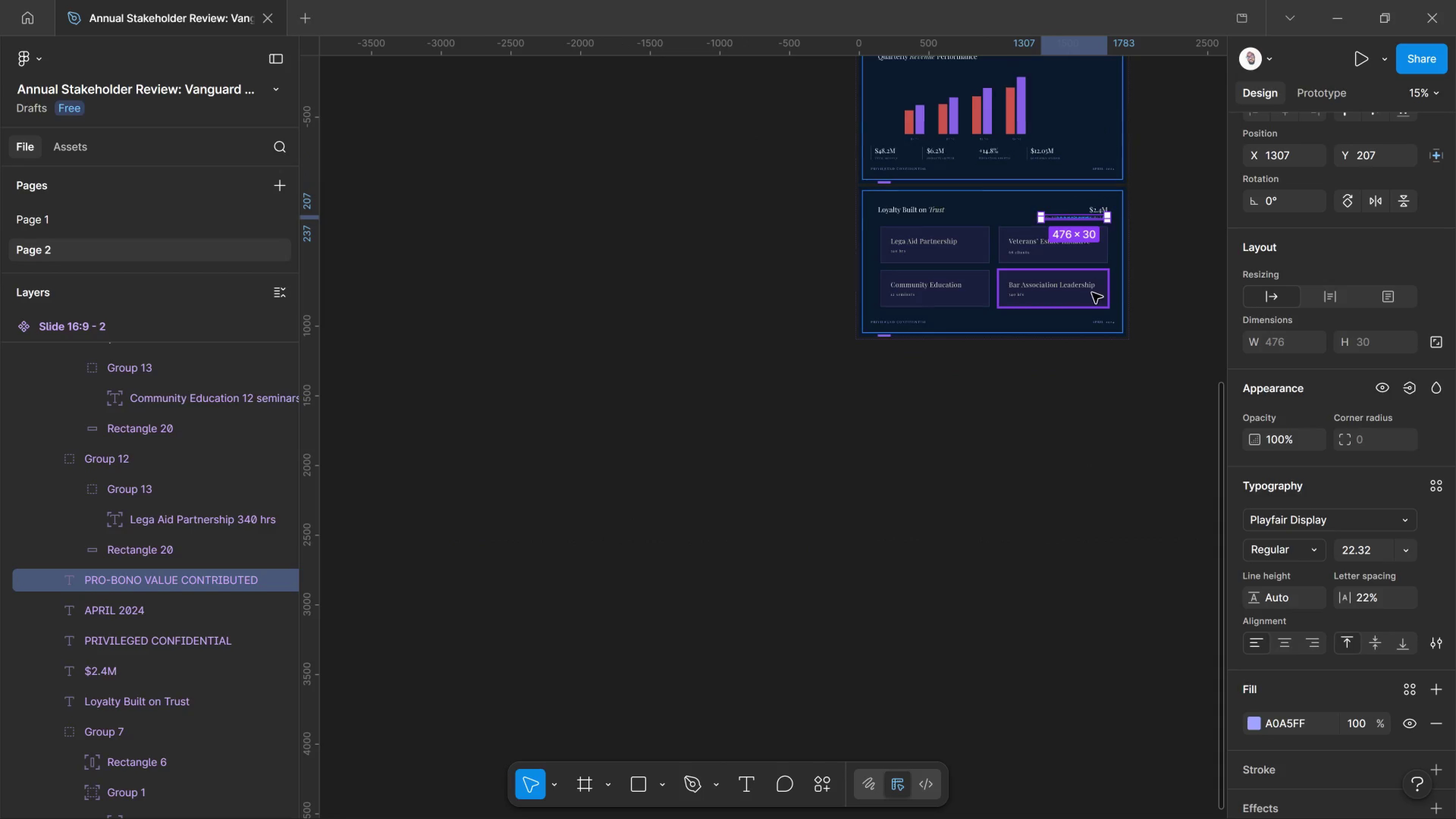 
hold_key(key=ControlLeft, duration=1.41)
scroll: coordinate [1092, 293], scroll_direction: up, amount: 7.0
 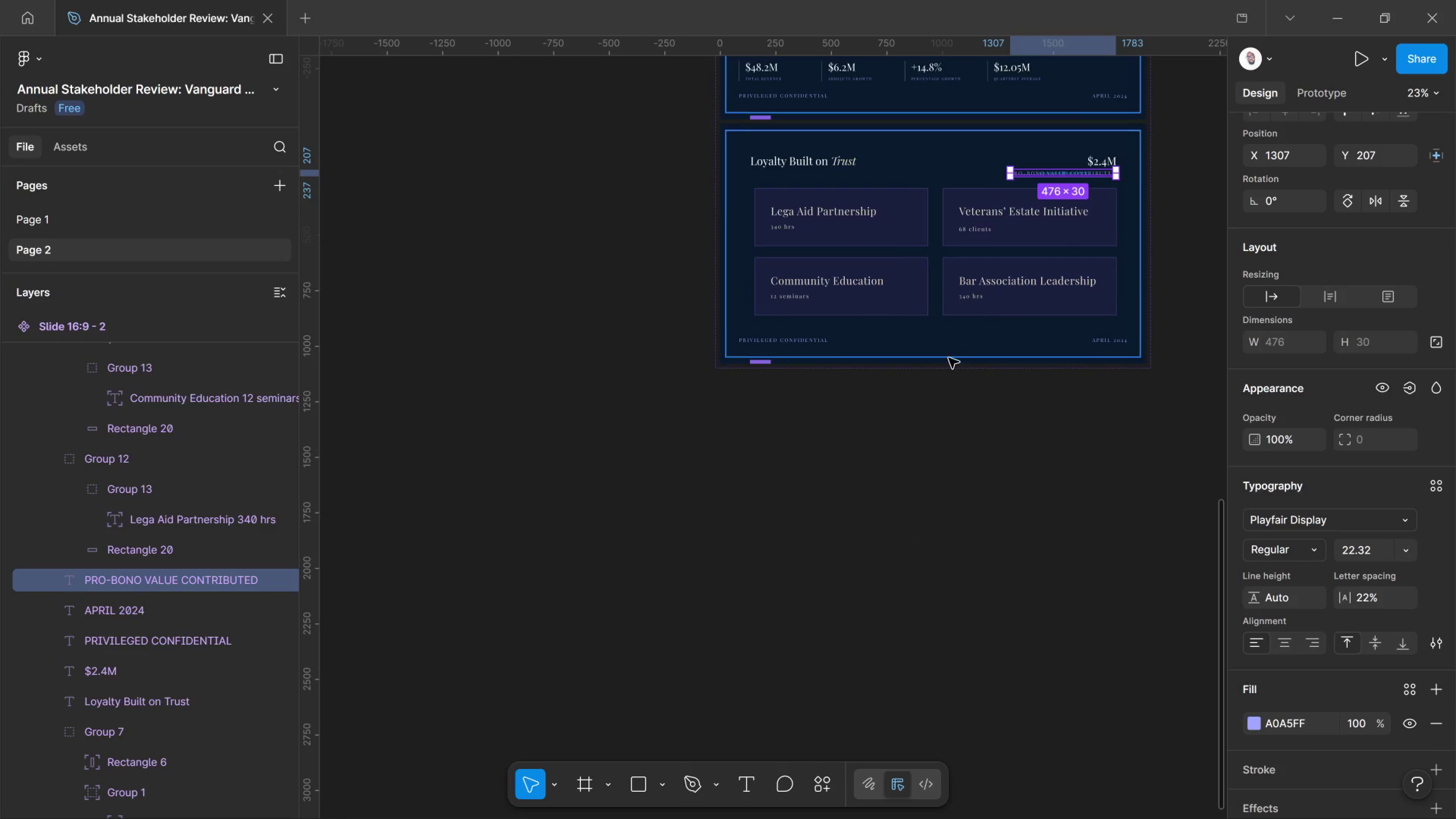 
left_click([949, 358])
 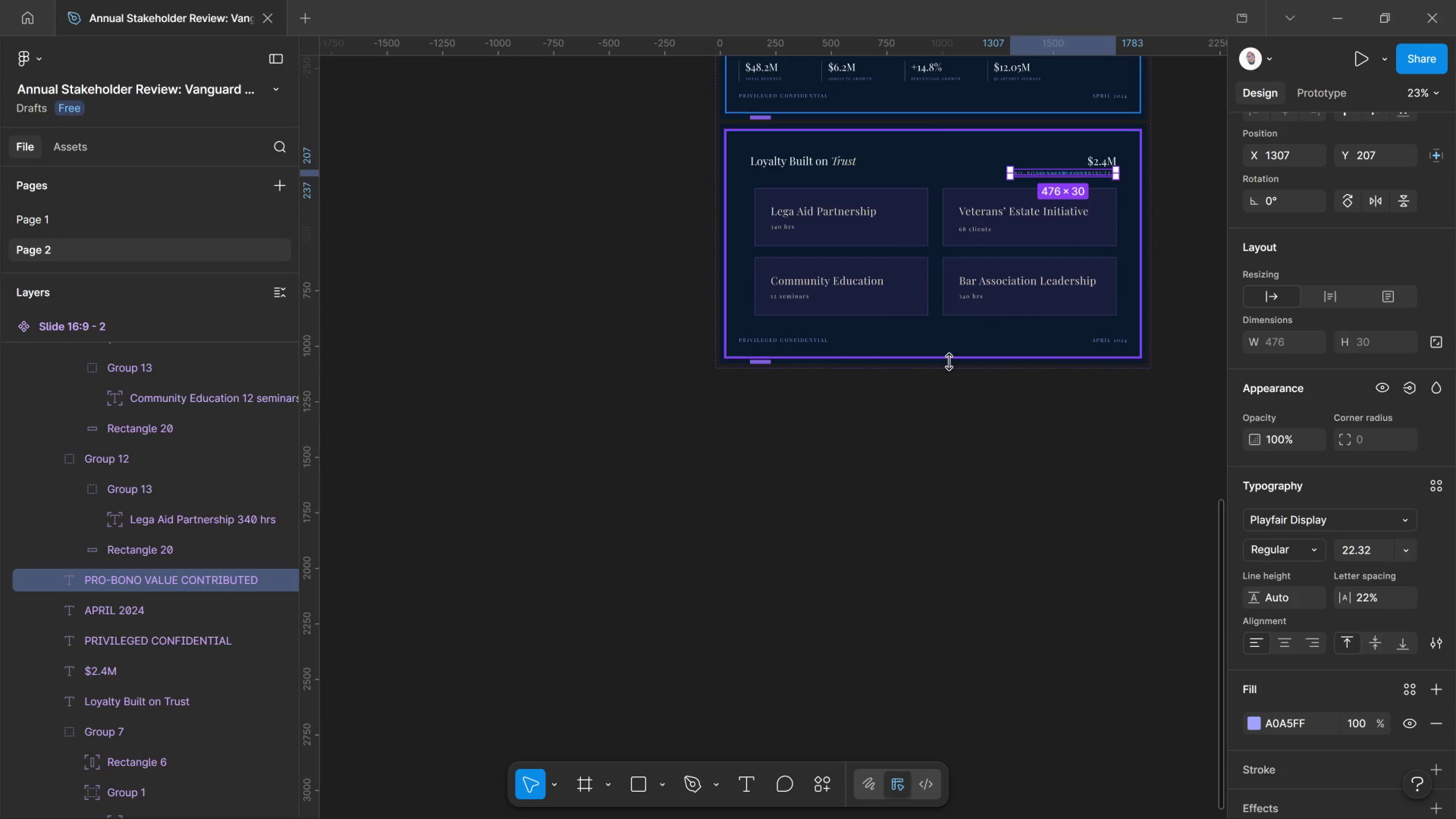 
left_click([949, 362])
 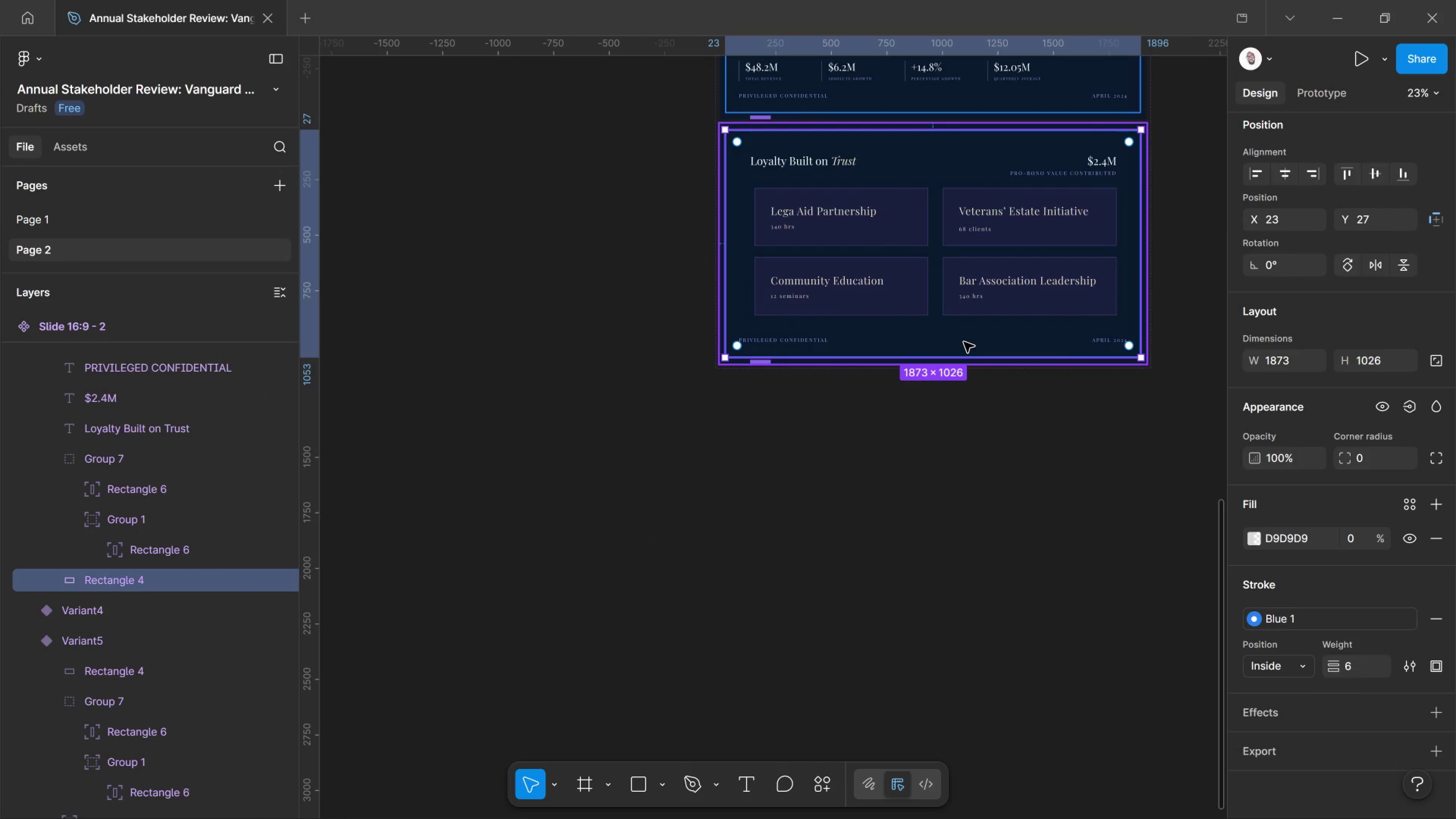 
wait(5.06)
 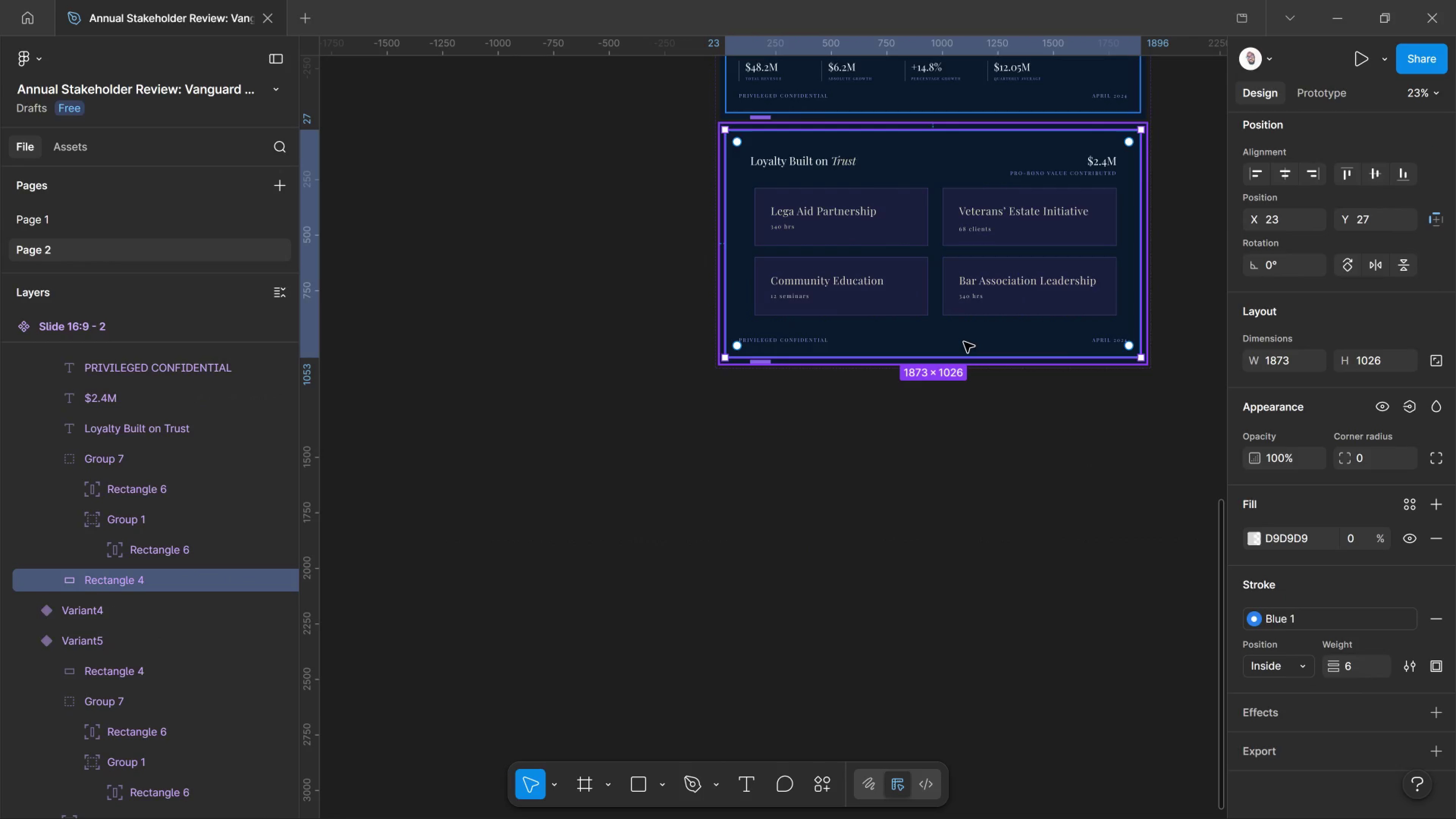 
hold_key(key=ControlLeft, duration=1.31)
scroll: coordinate [1010, 309], scroll_direction: up, amount: 13.0
 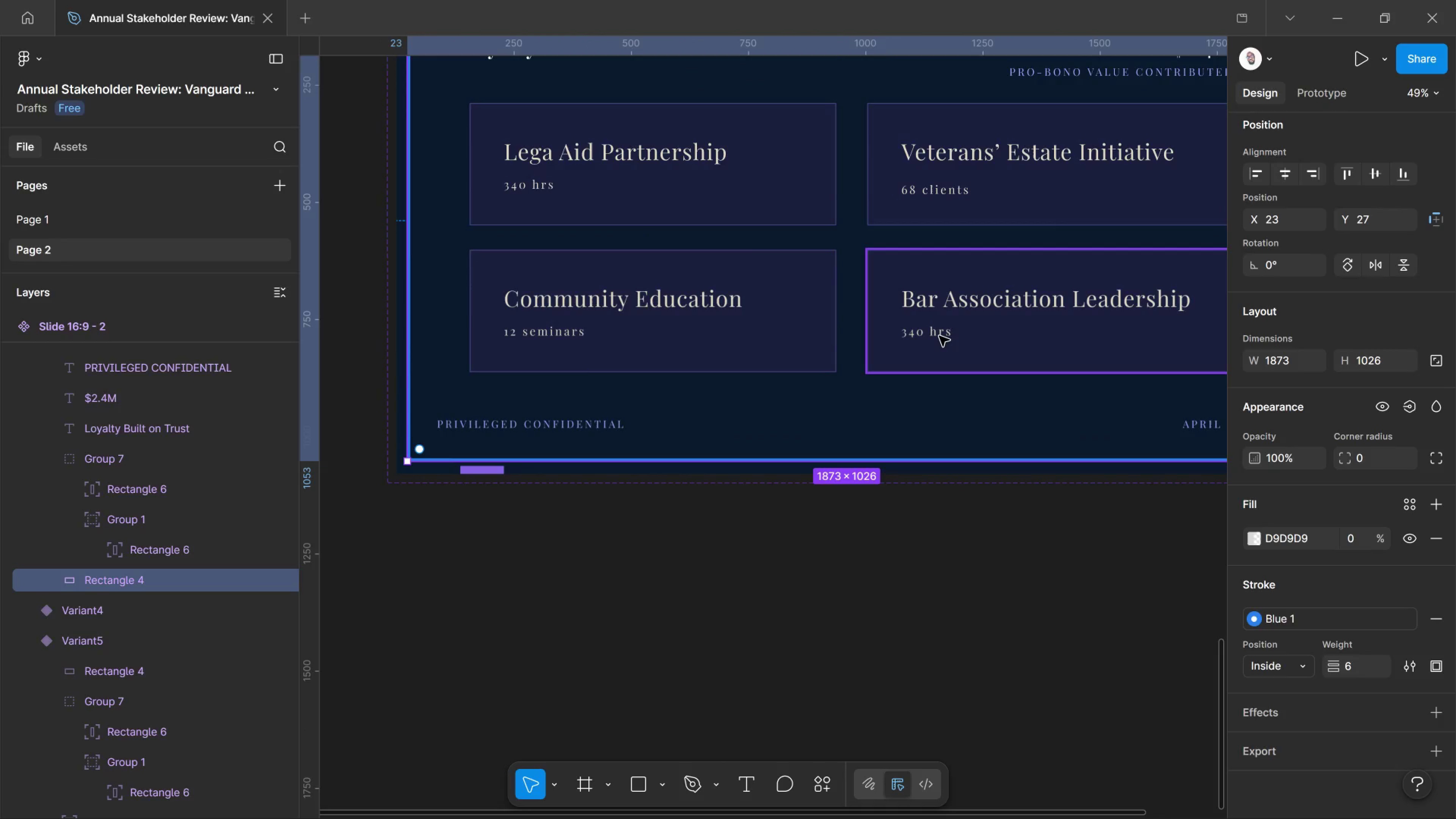 
double_click([935, 336])
 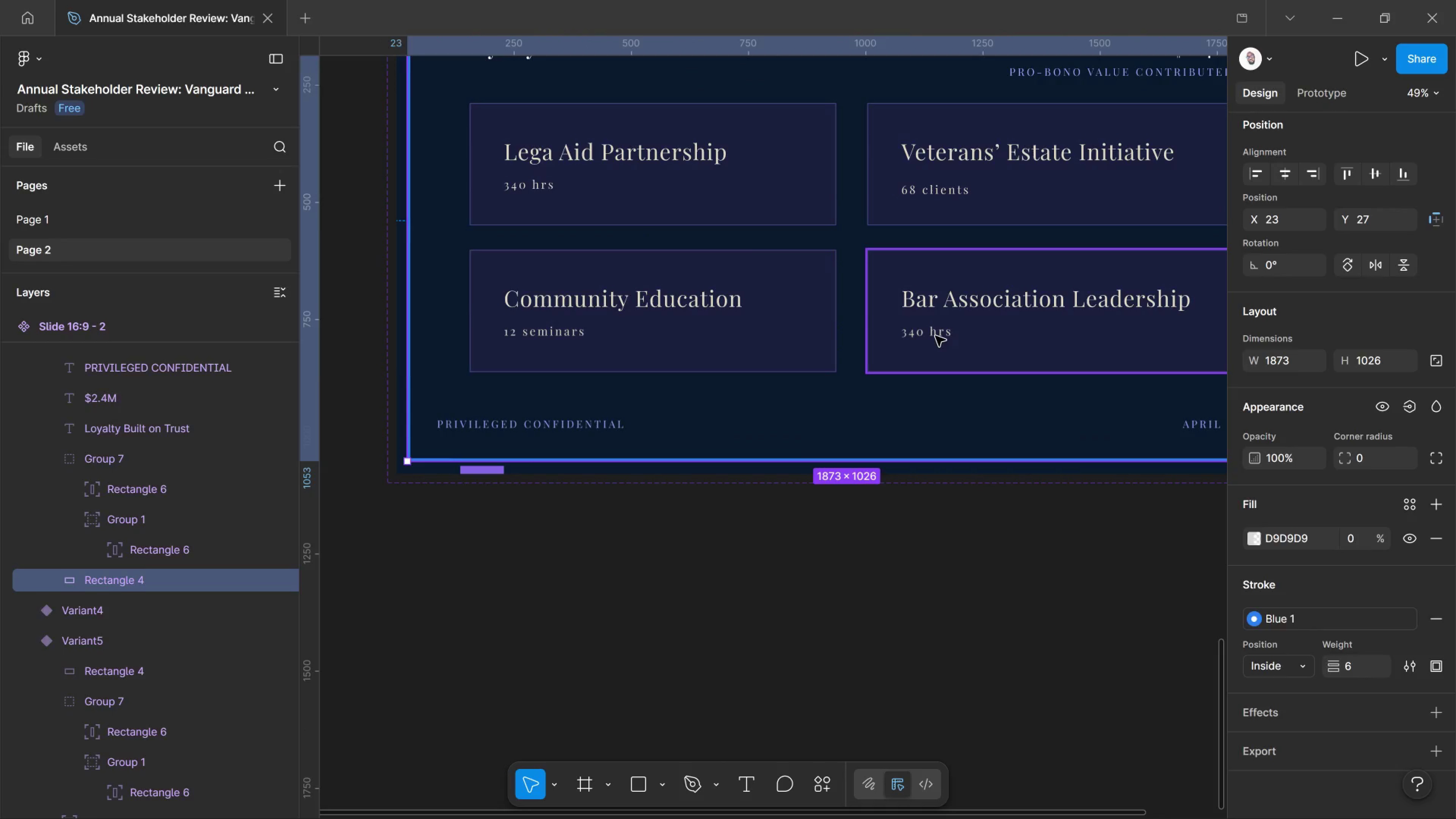 
left_click([935, 336])